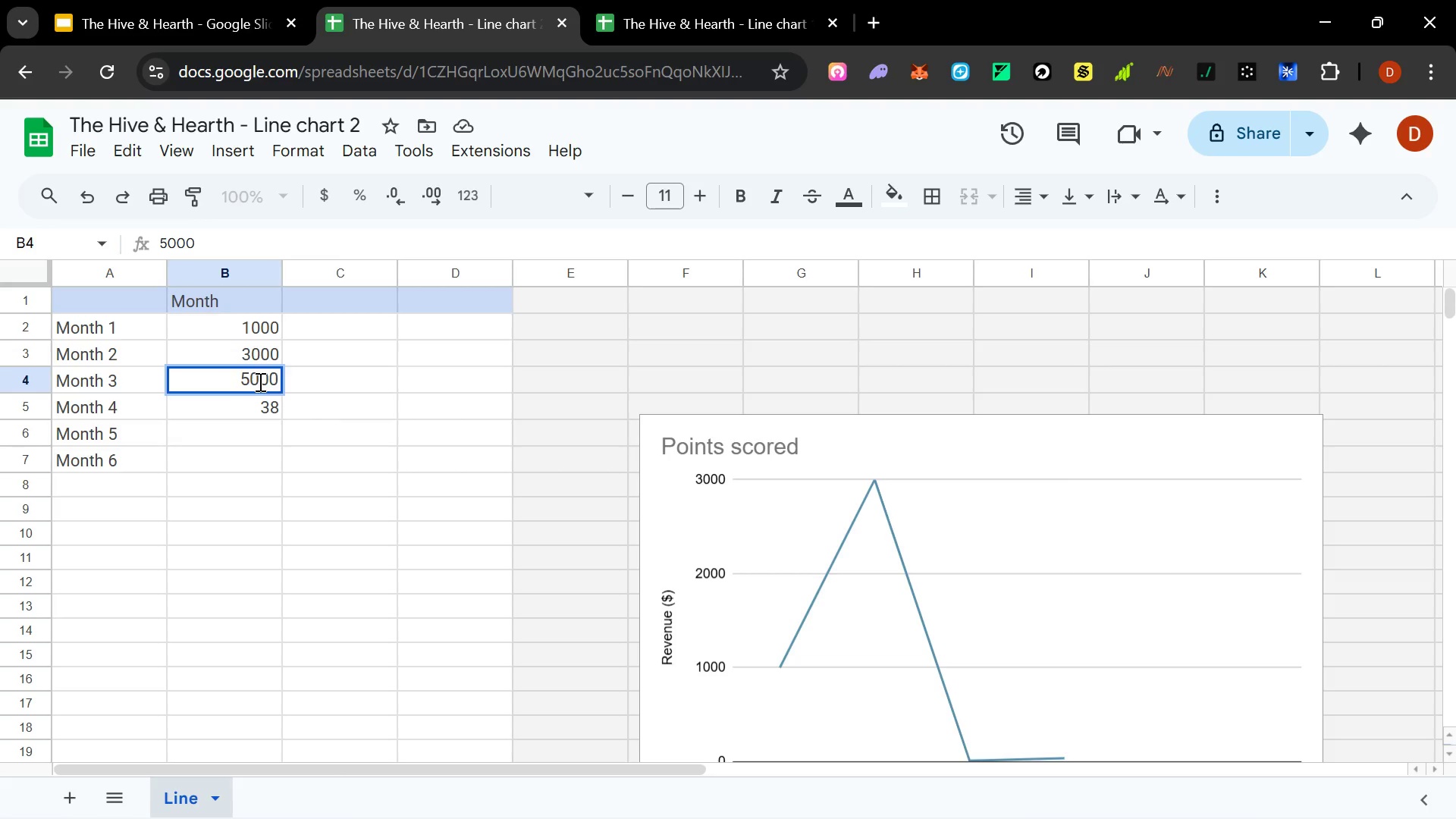 
key(Enter)
 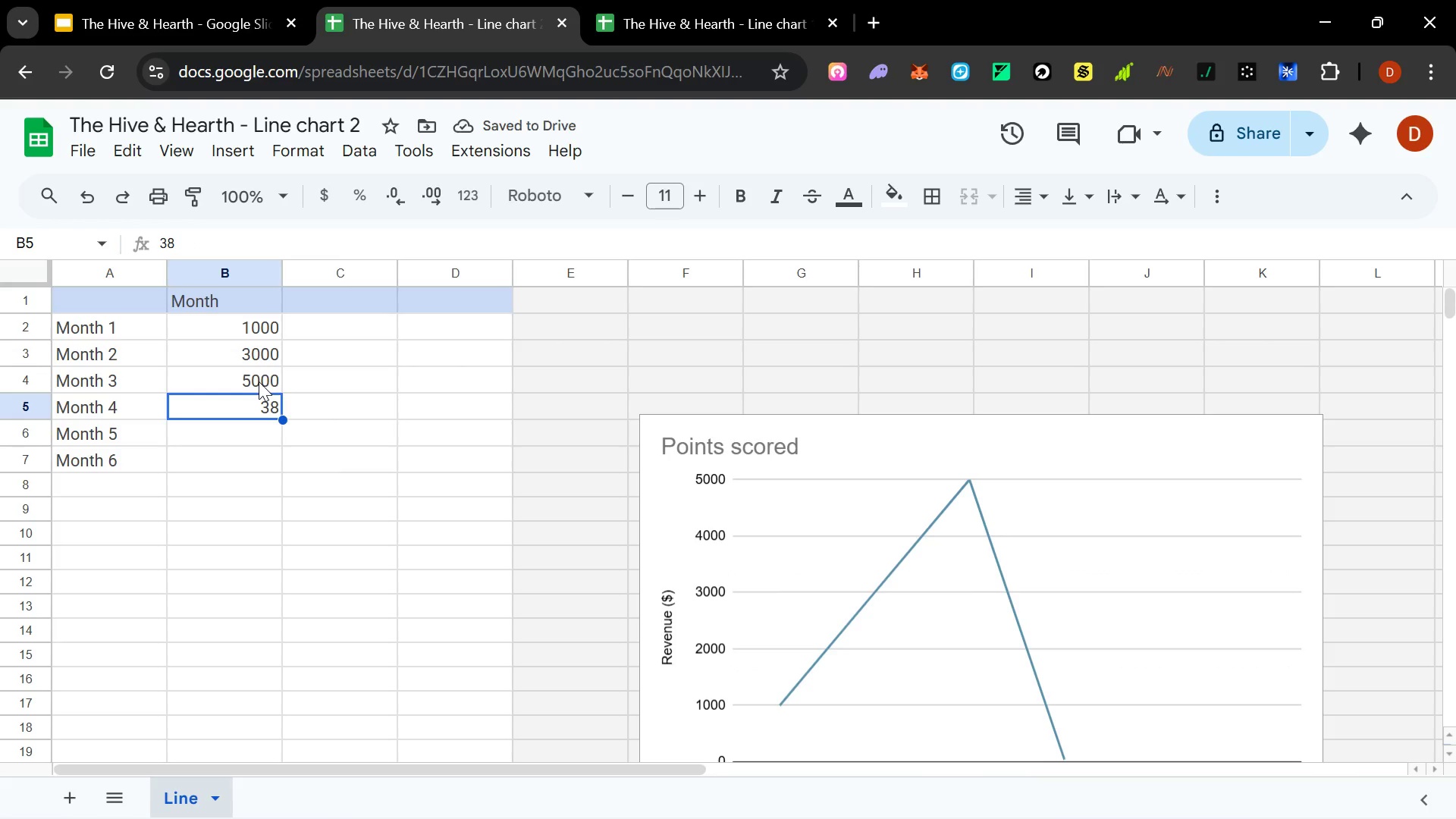 
type(8000)
 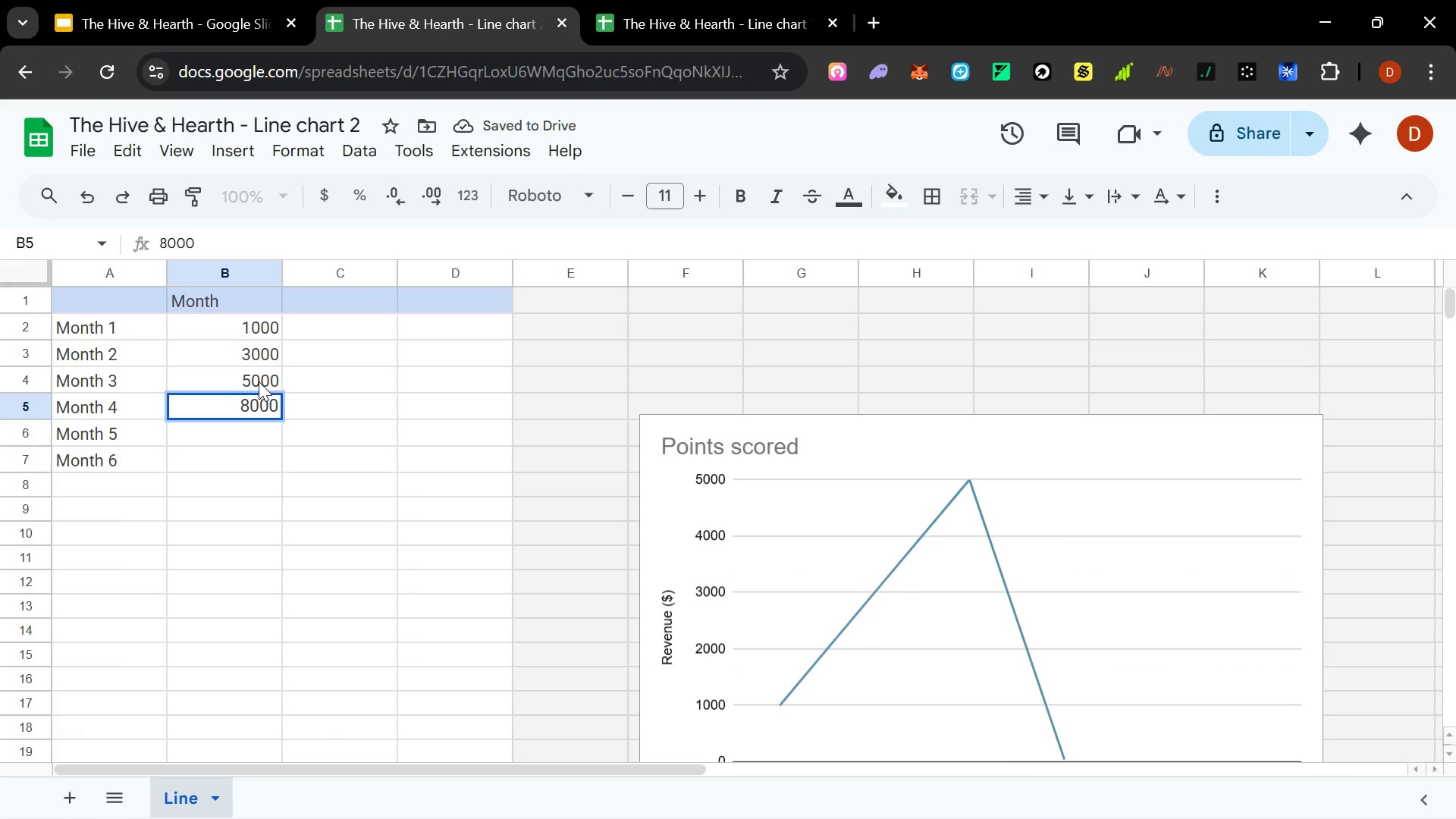 
key(Enter)
 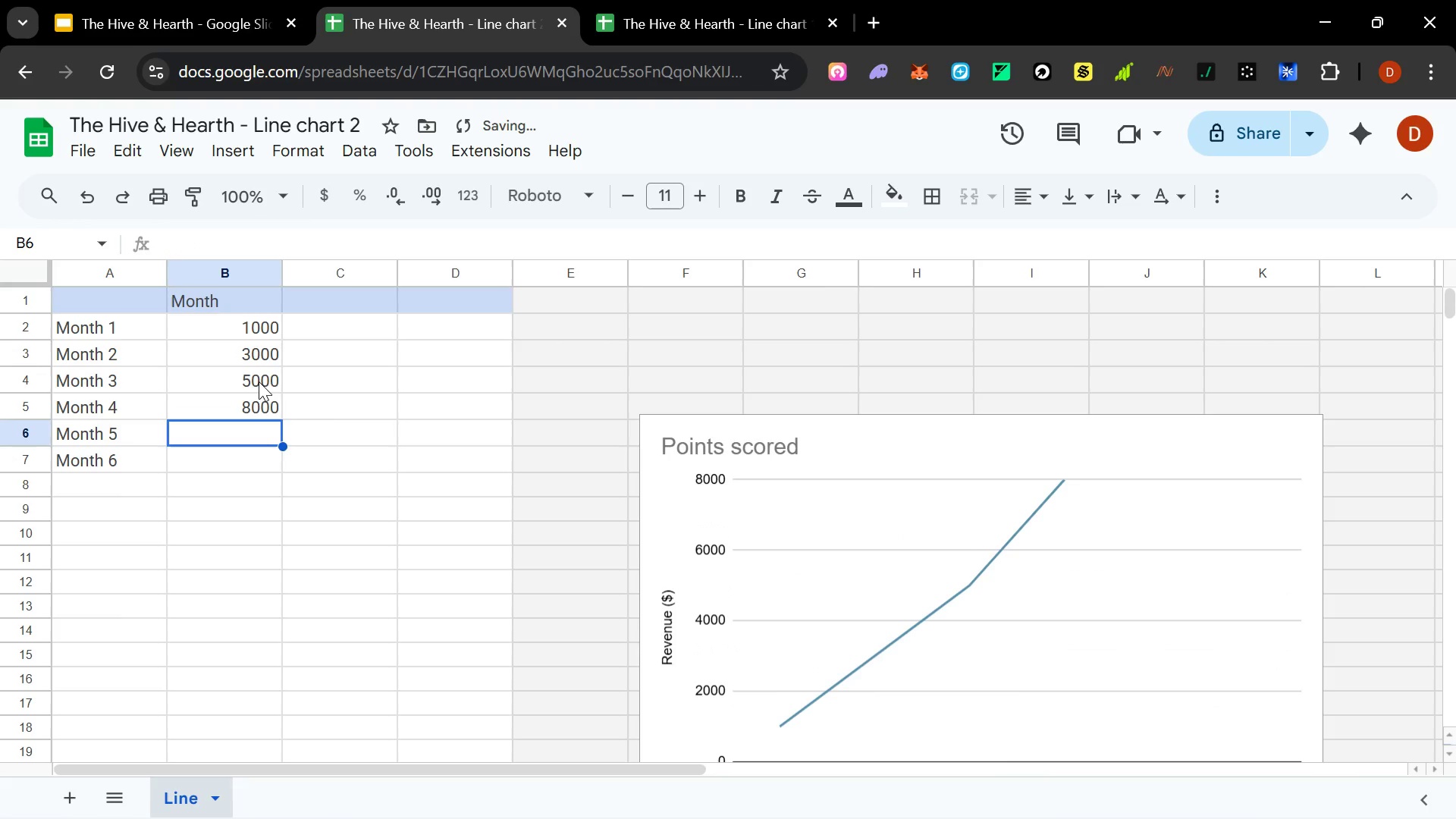 
type(10000)
key(Backspace)
key(Backspace)
key(Backspace)
key(Backspace)
type(2000)
 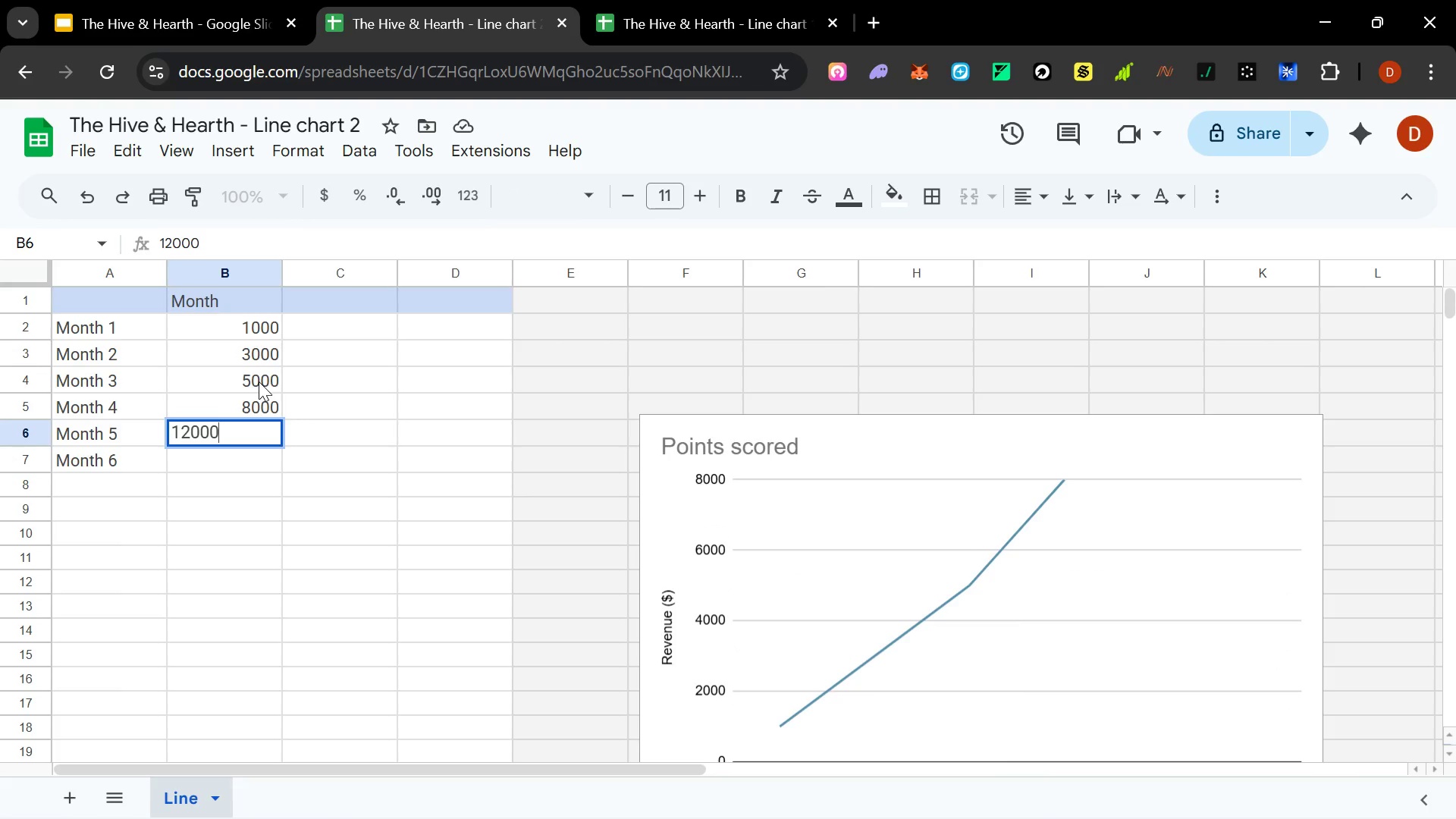 
key(Enter)
 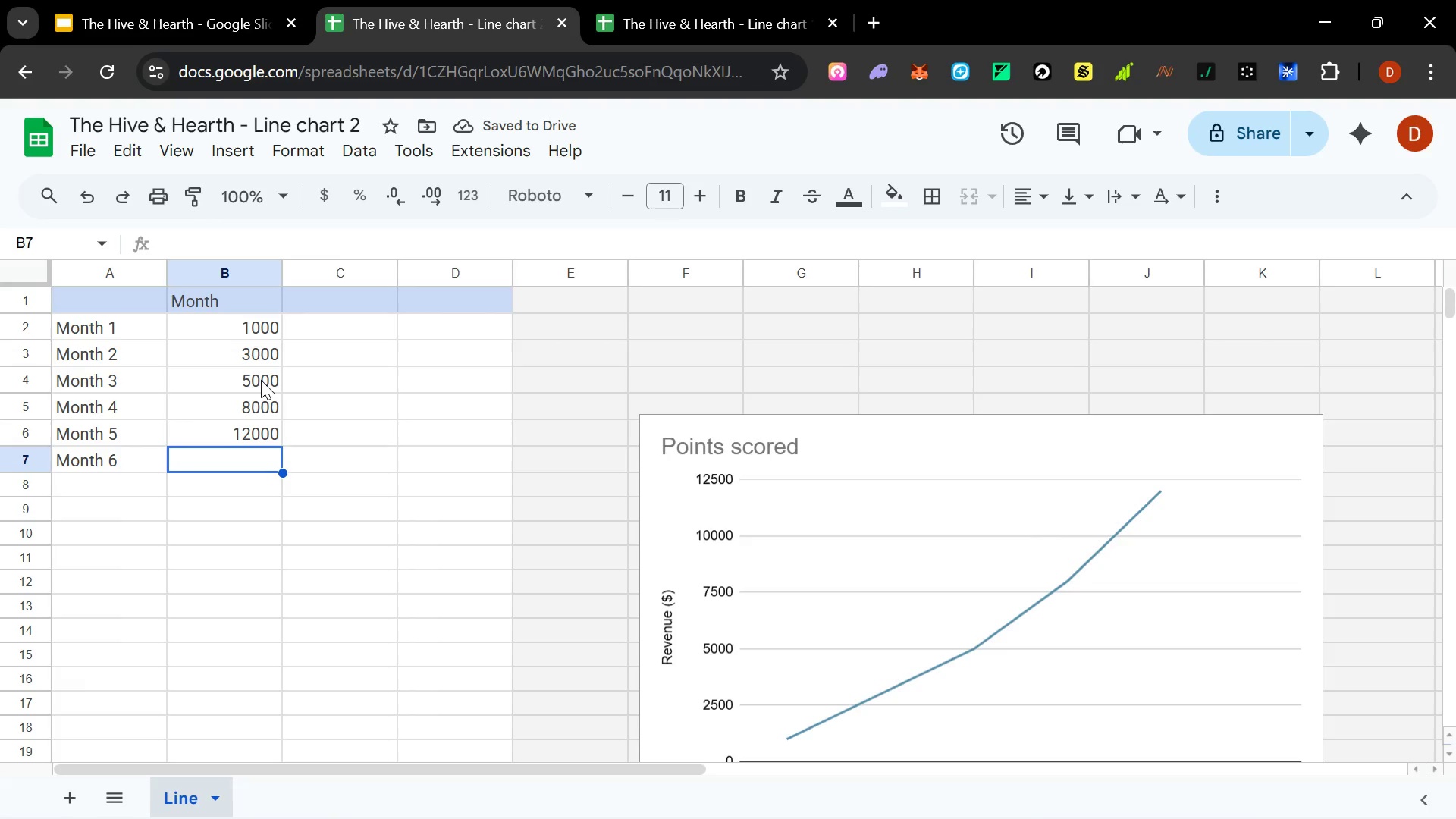 
wait(5.95)
 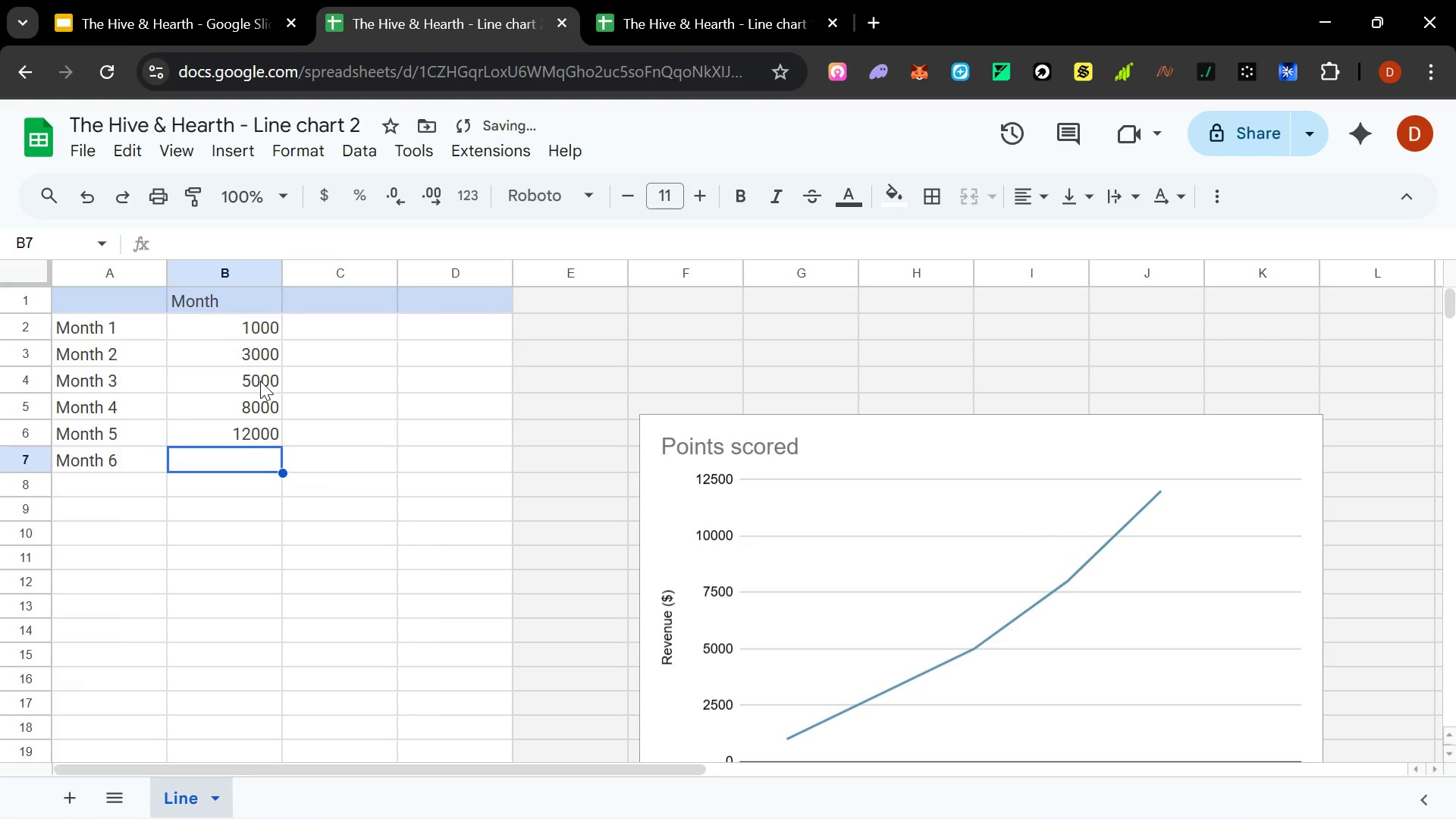 
type(30000)
 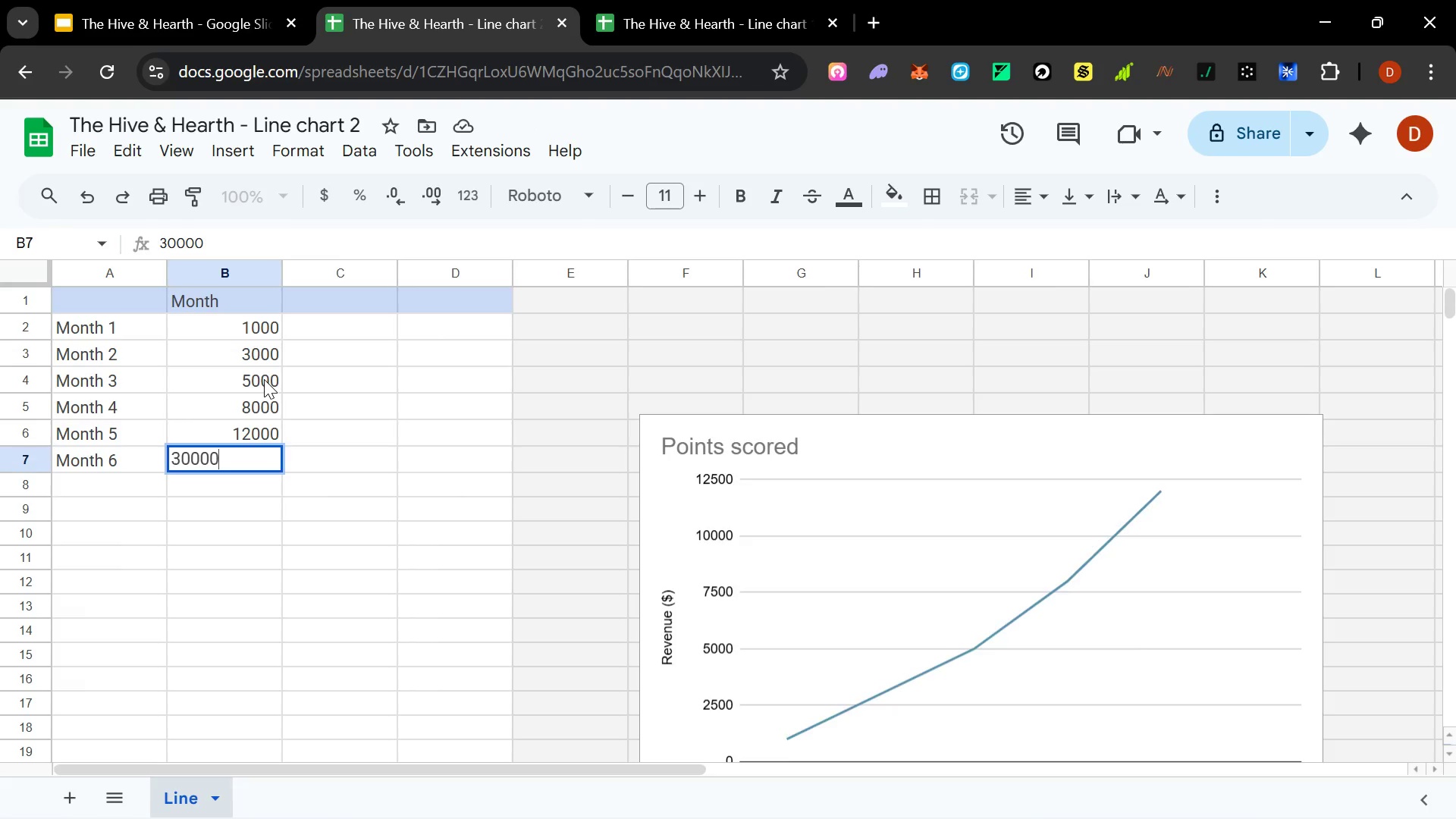 
key(Enter)
 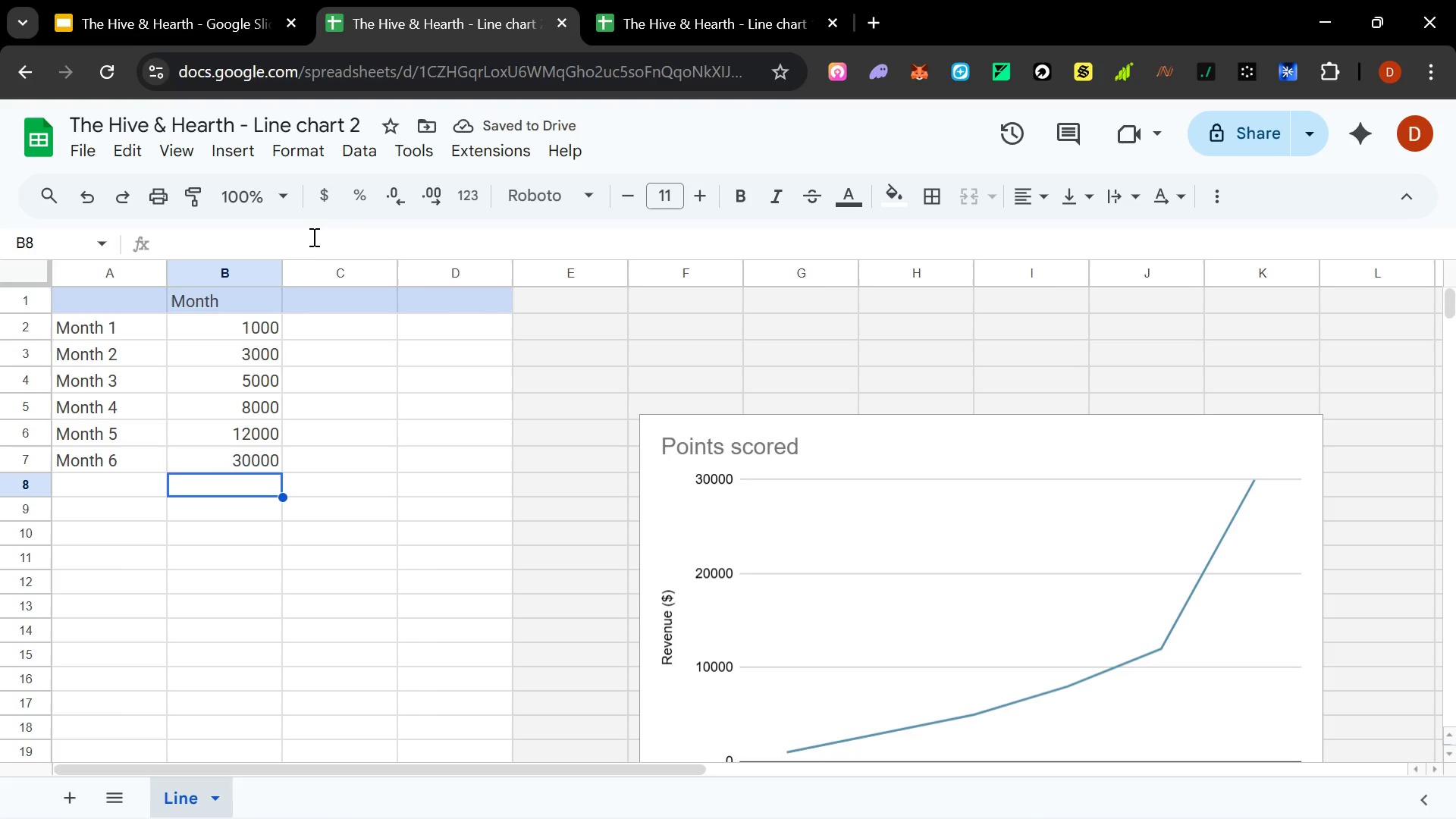 
left_click([255, 444])
 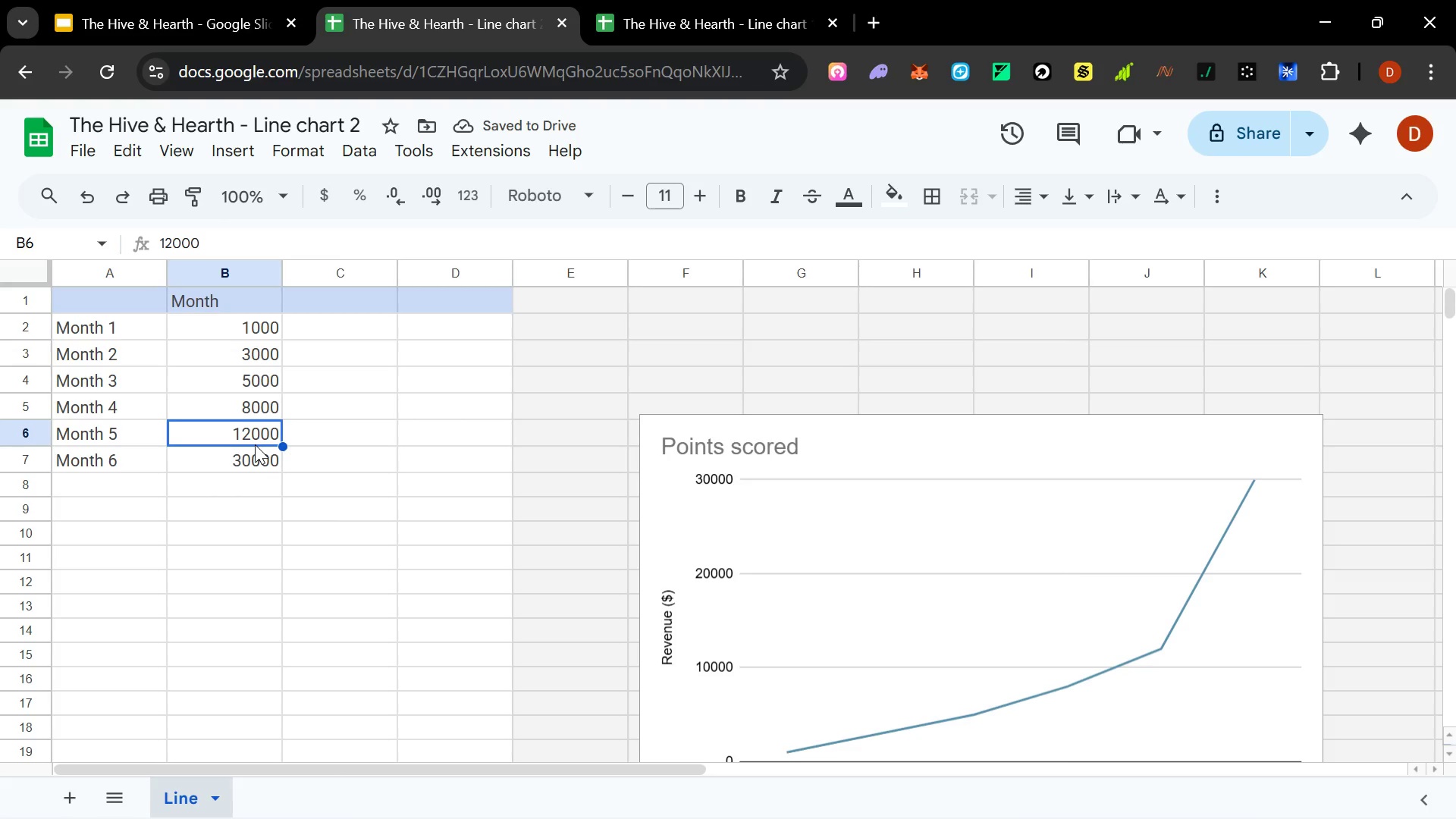 
type(20000)
 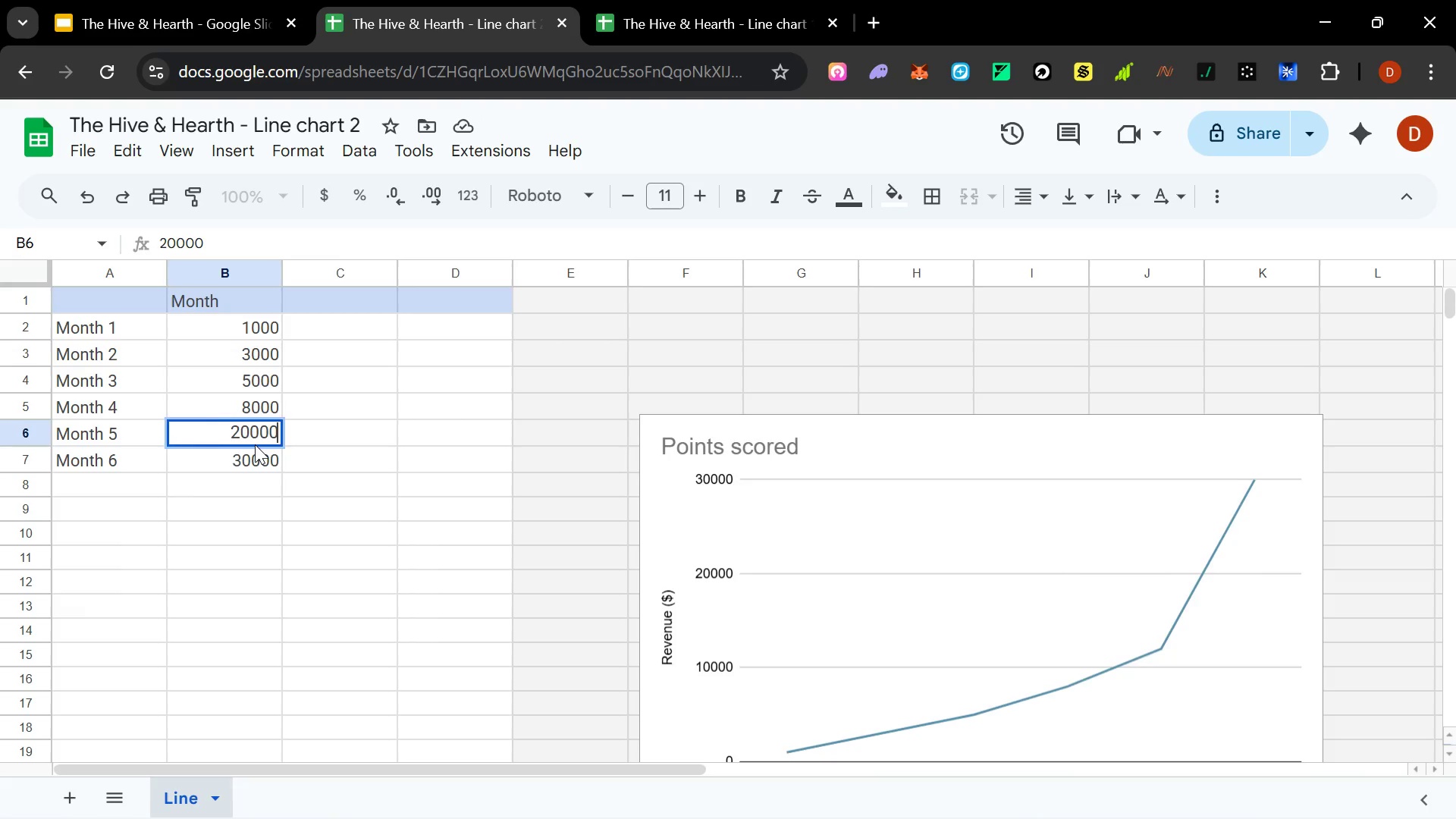 
key(Enter)
 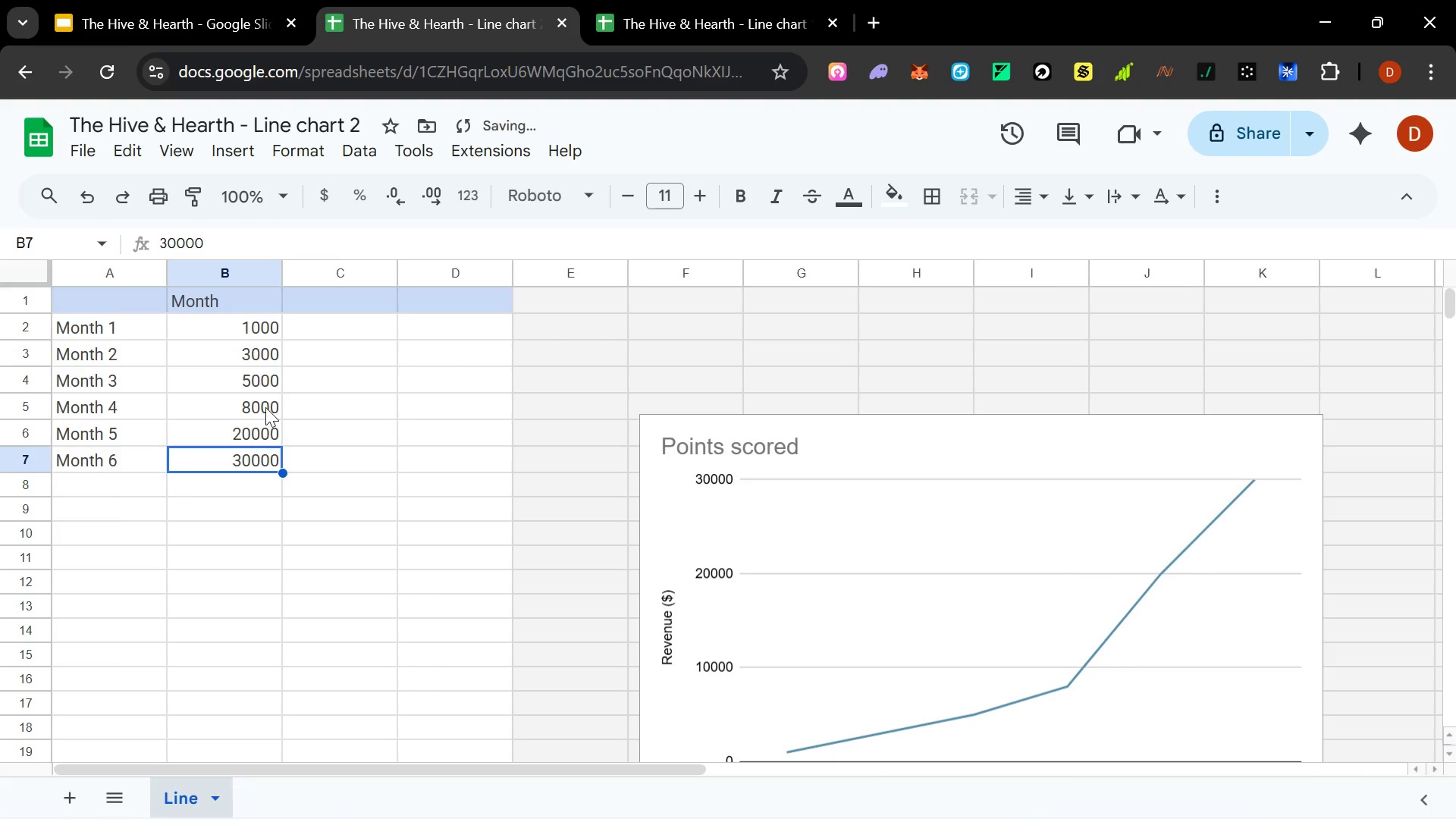 
left_click([265, 407])
 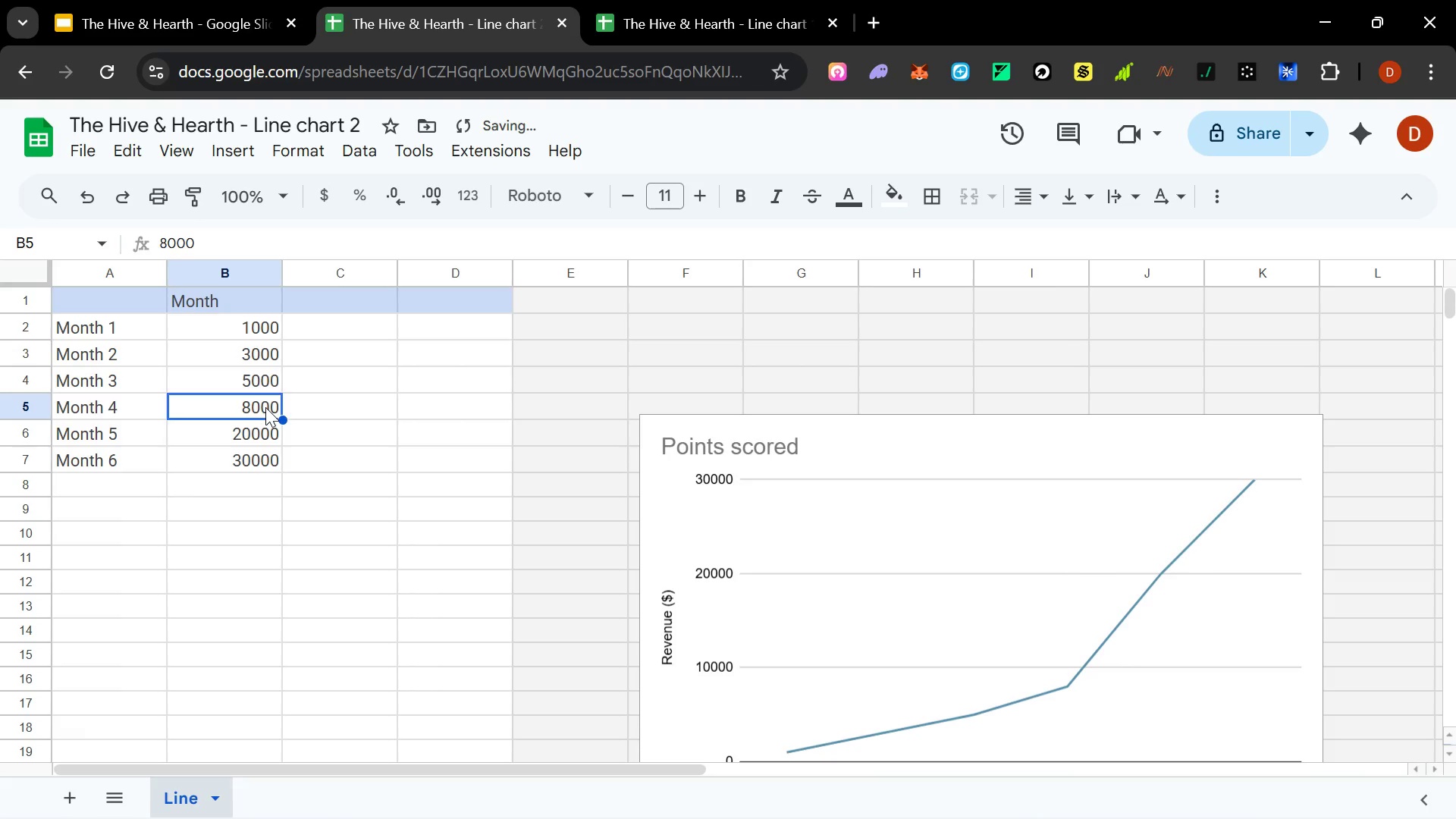 
type(10000)
 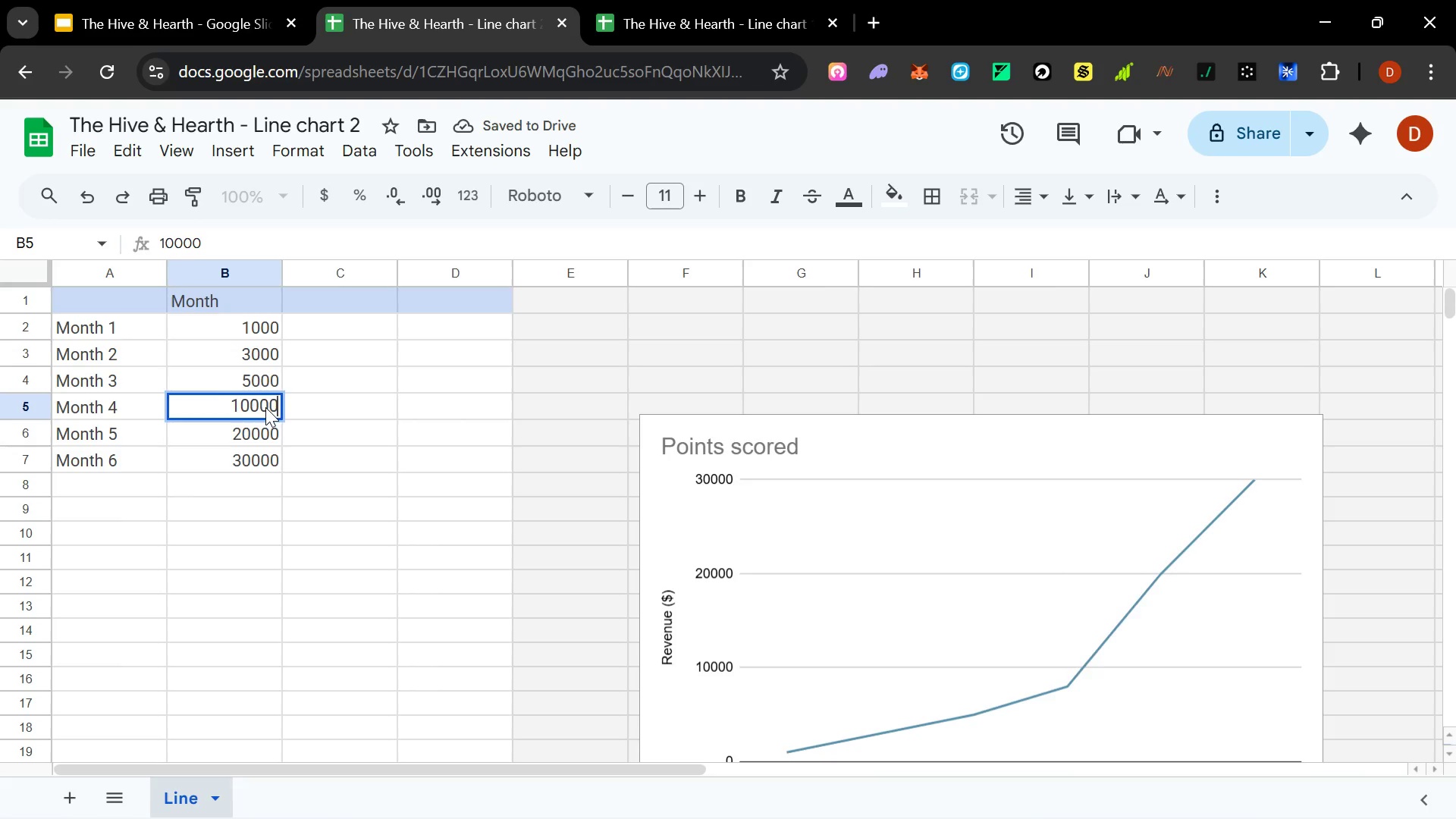 
key(Enter)
 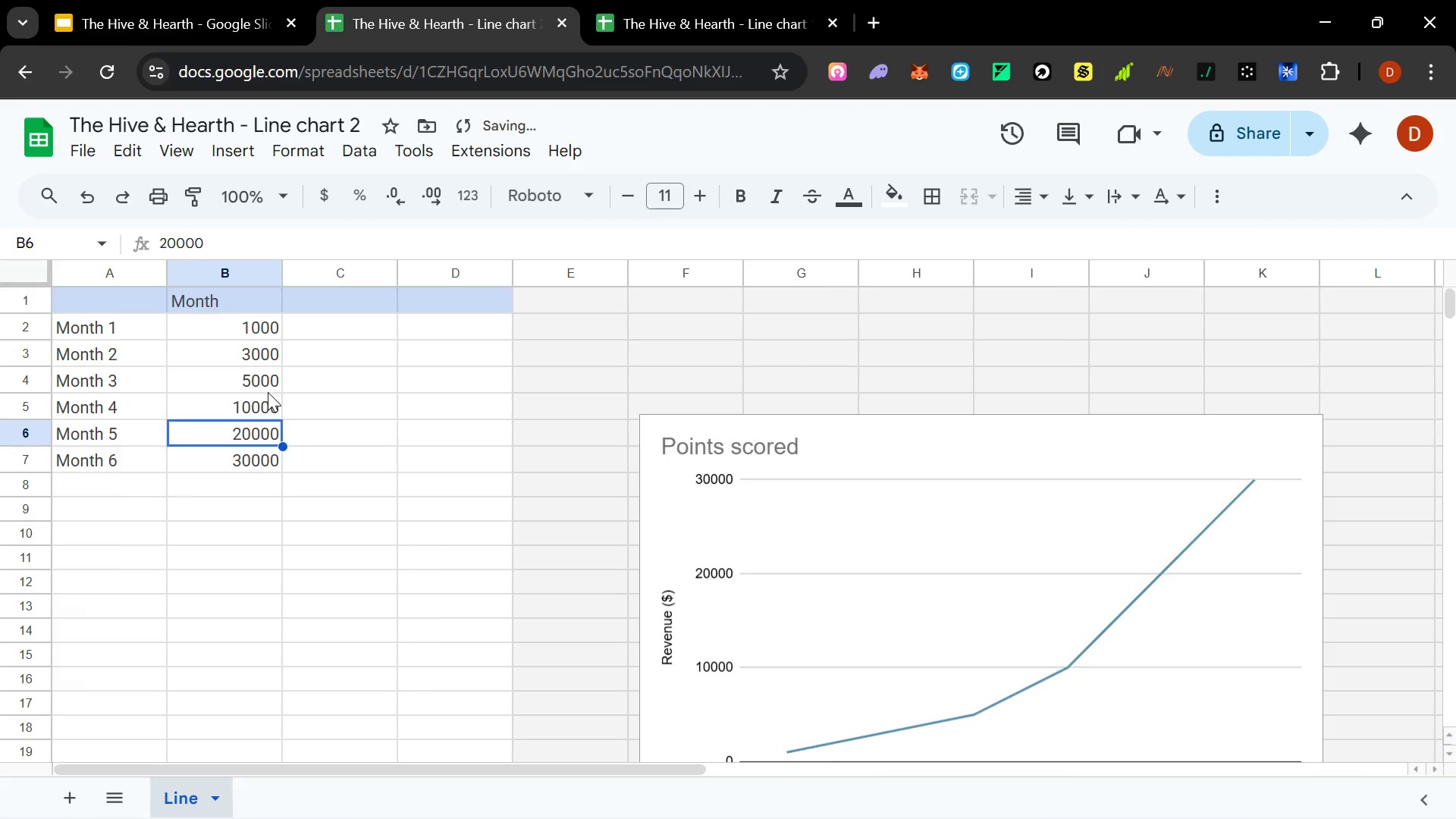 
left_click([261, 385])
 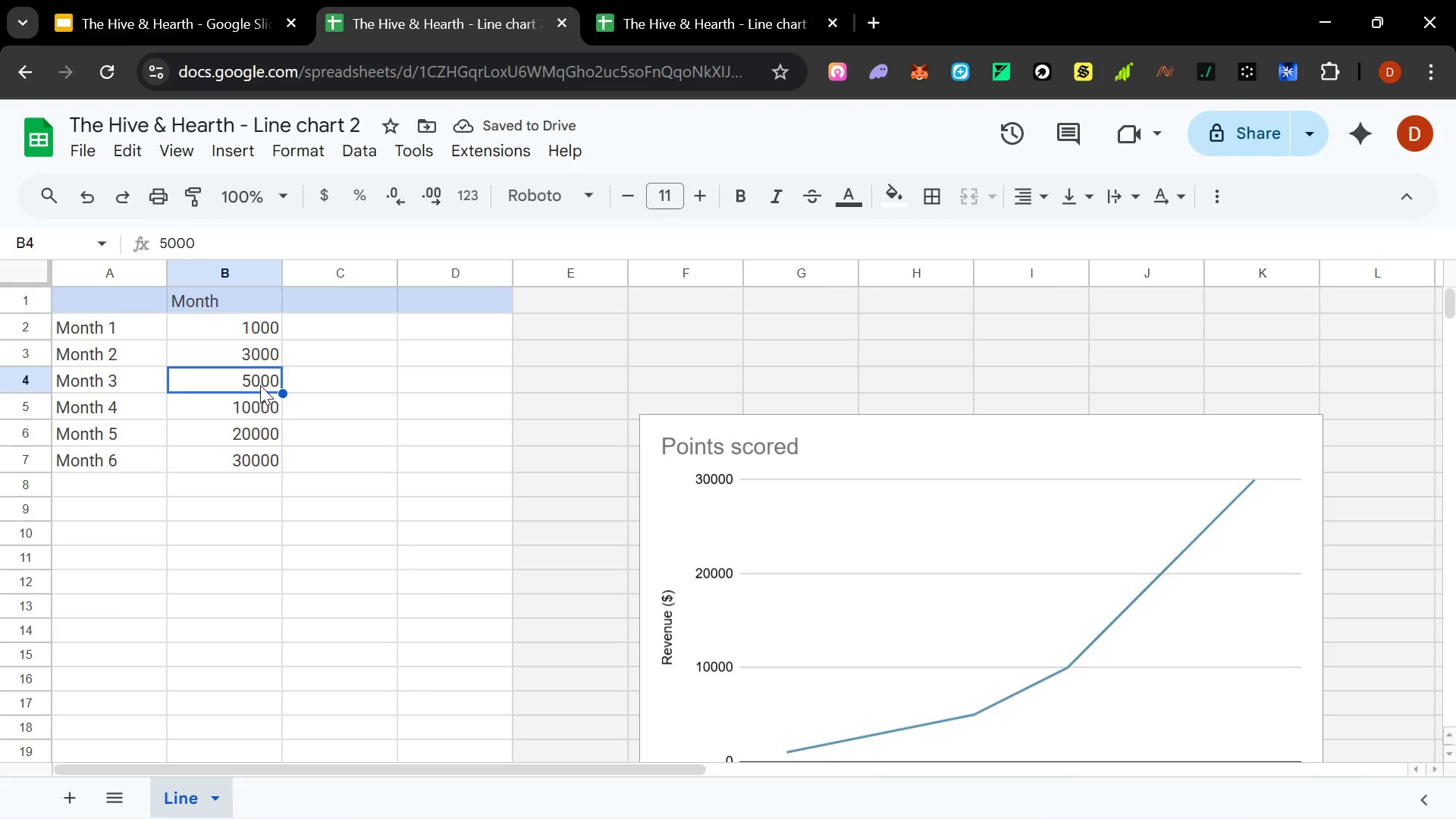 
type(7000)
 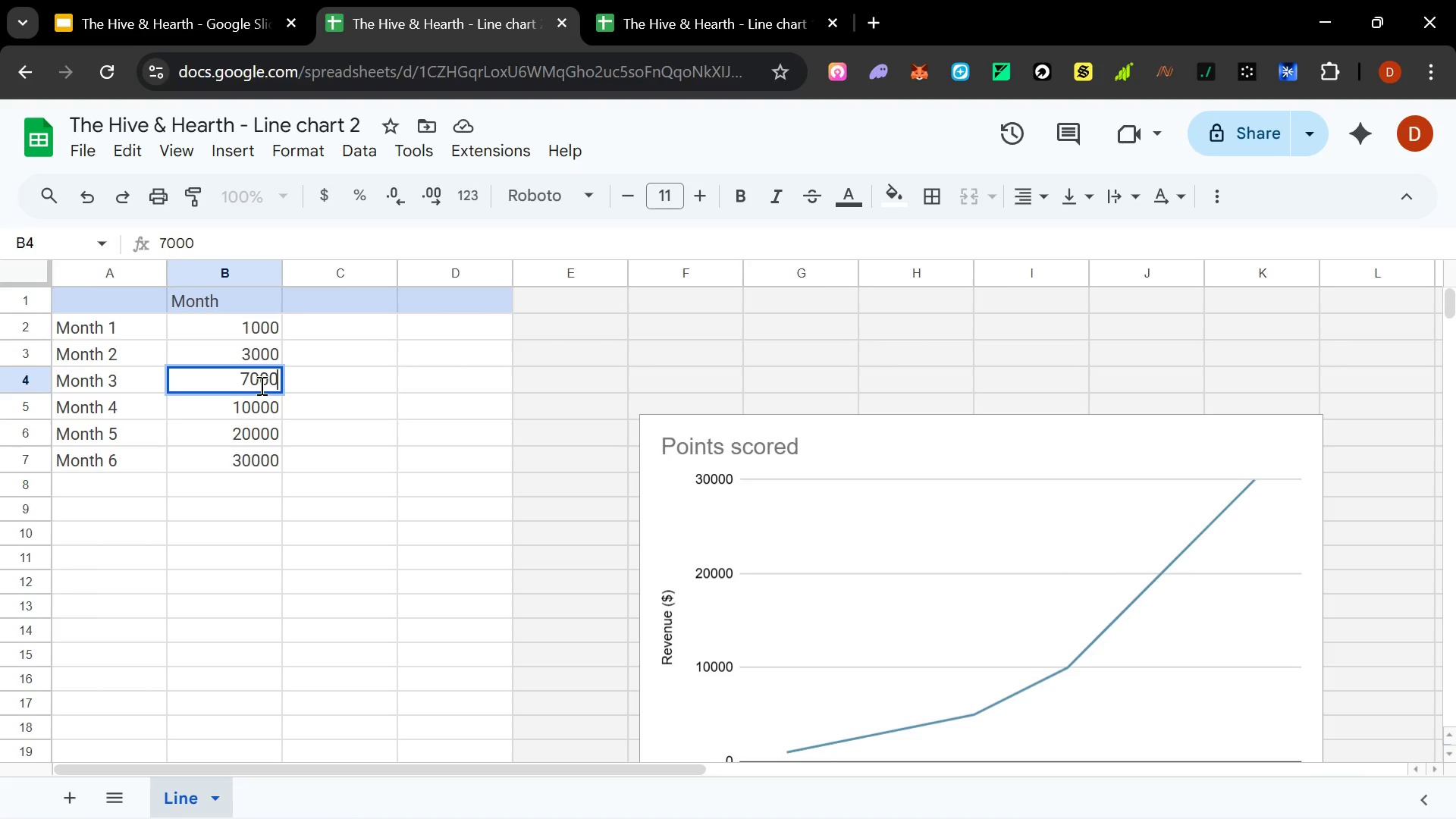 
key(Enter)
 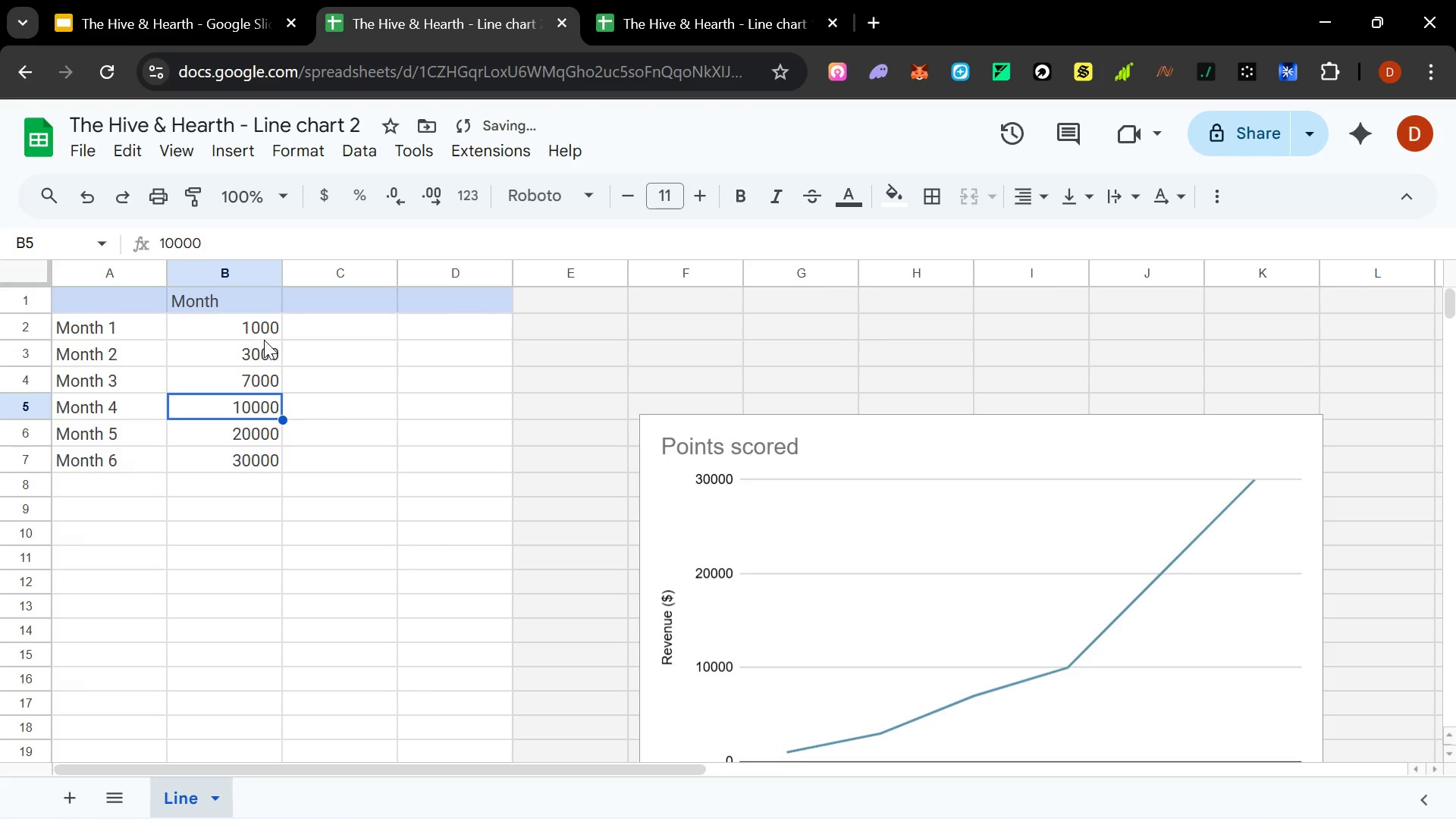 
left_click([265, 346])
 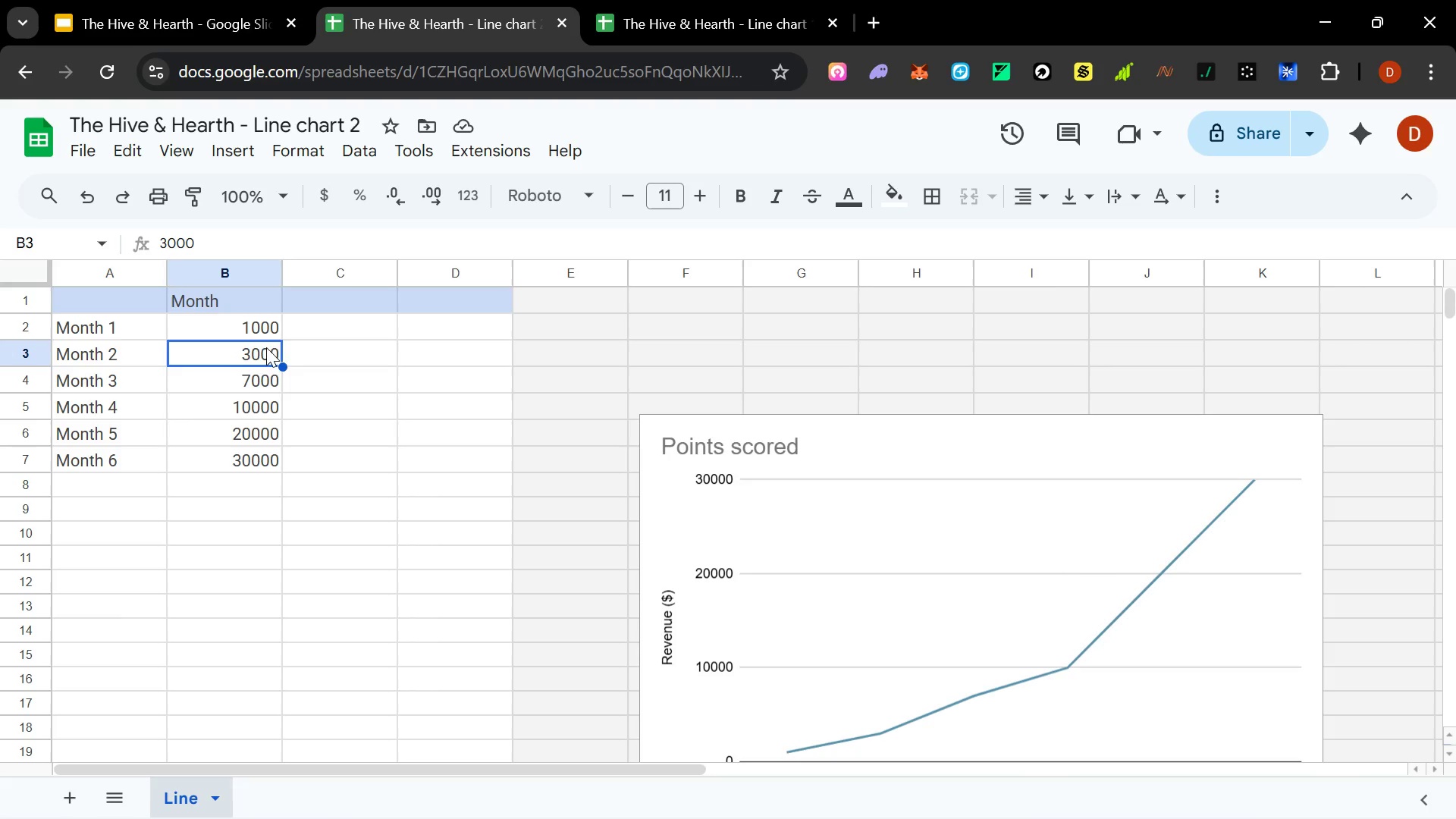 
wait(7.52)
 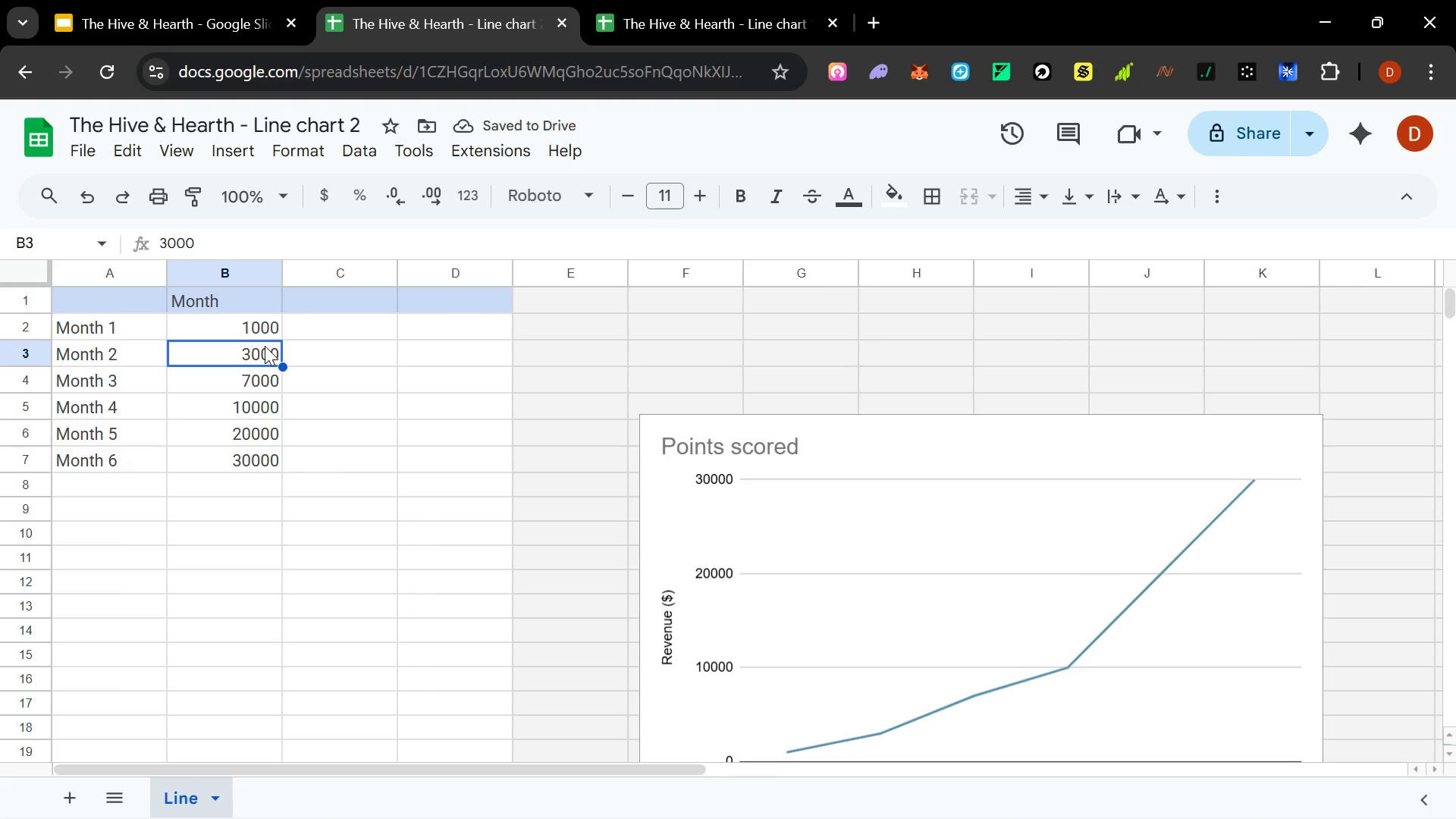 
left_click([269, 377])
 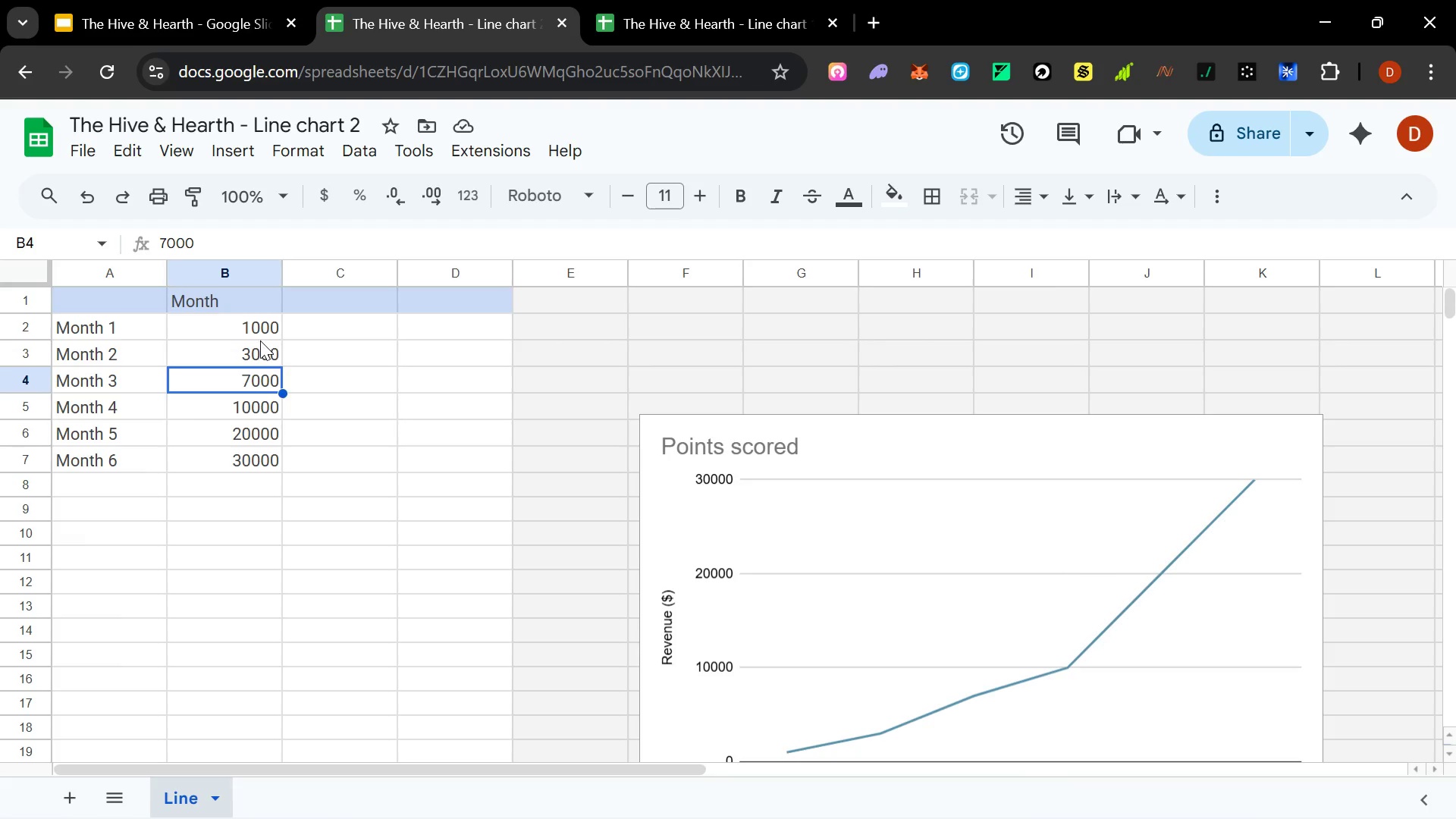 
left_click([260, 349])
 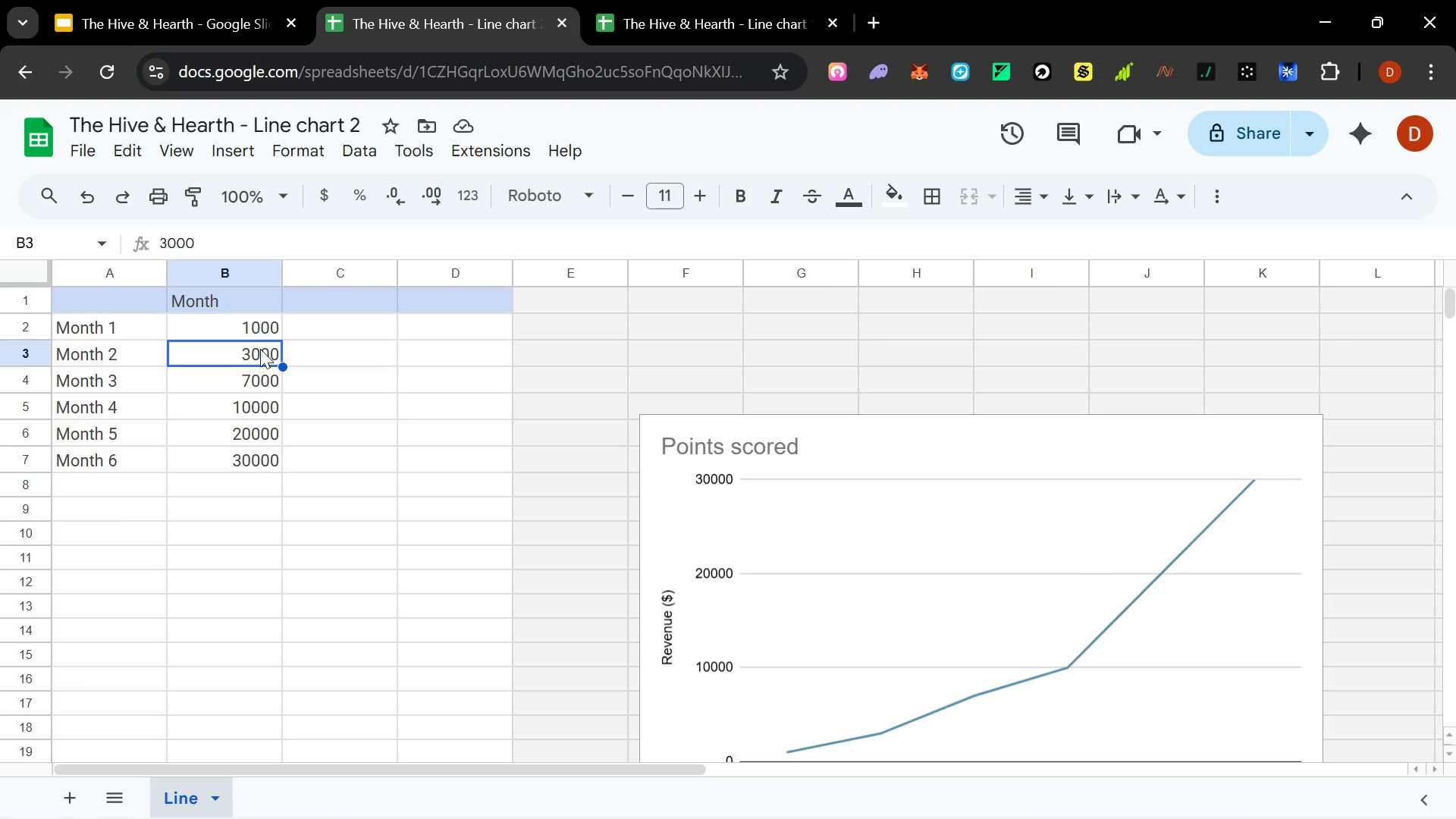 
type(5000)
 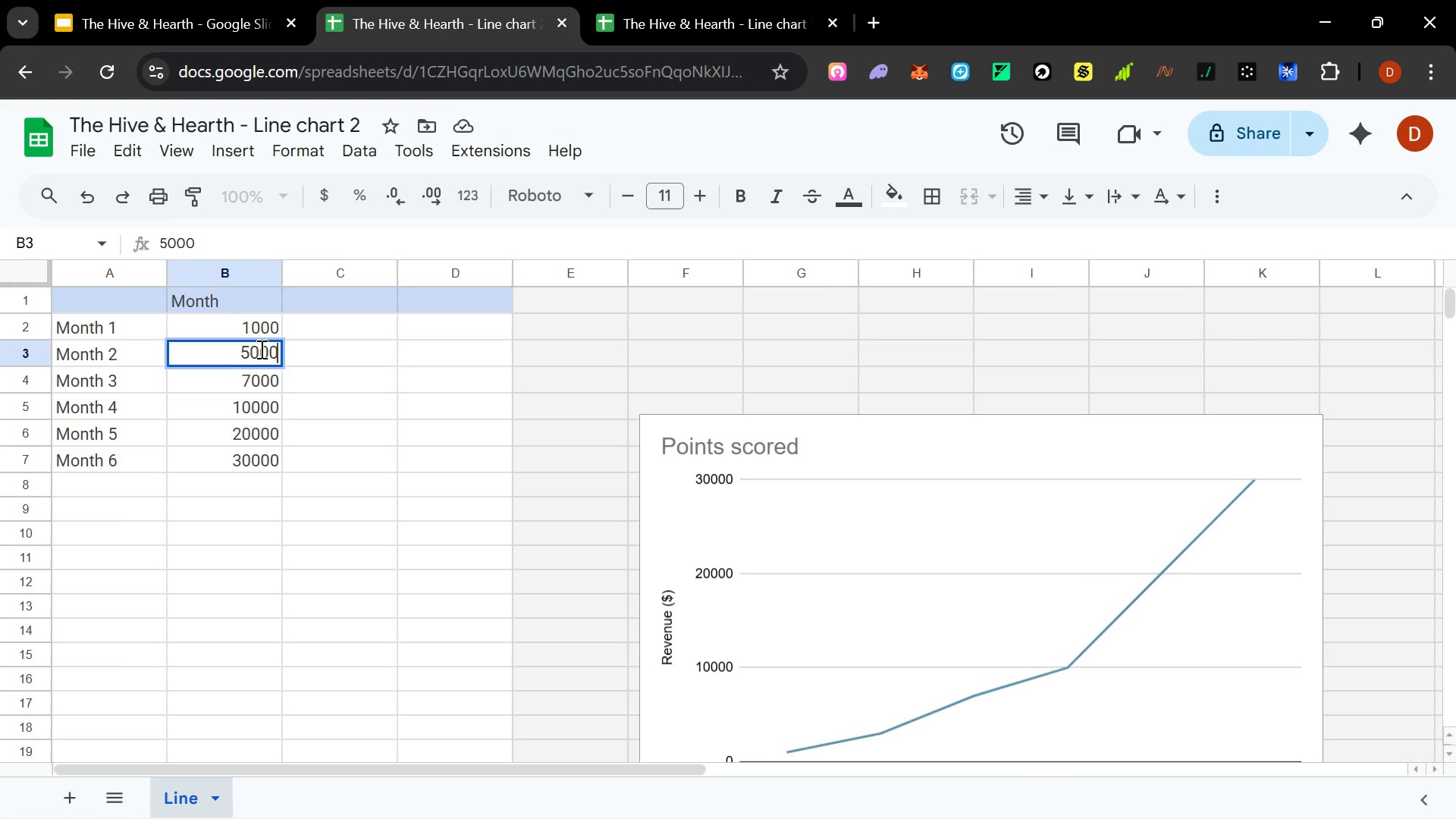 
key(Enter)
 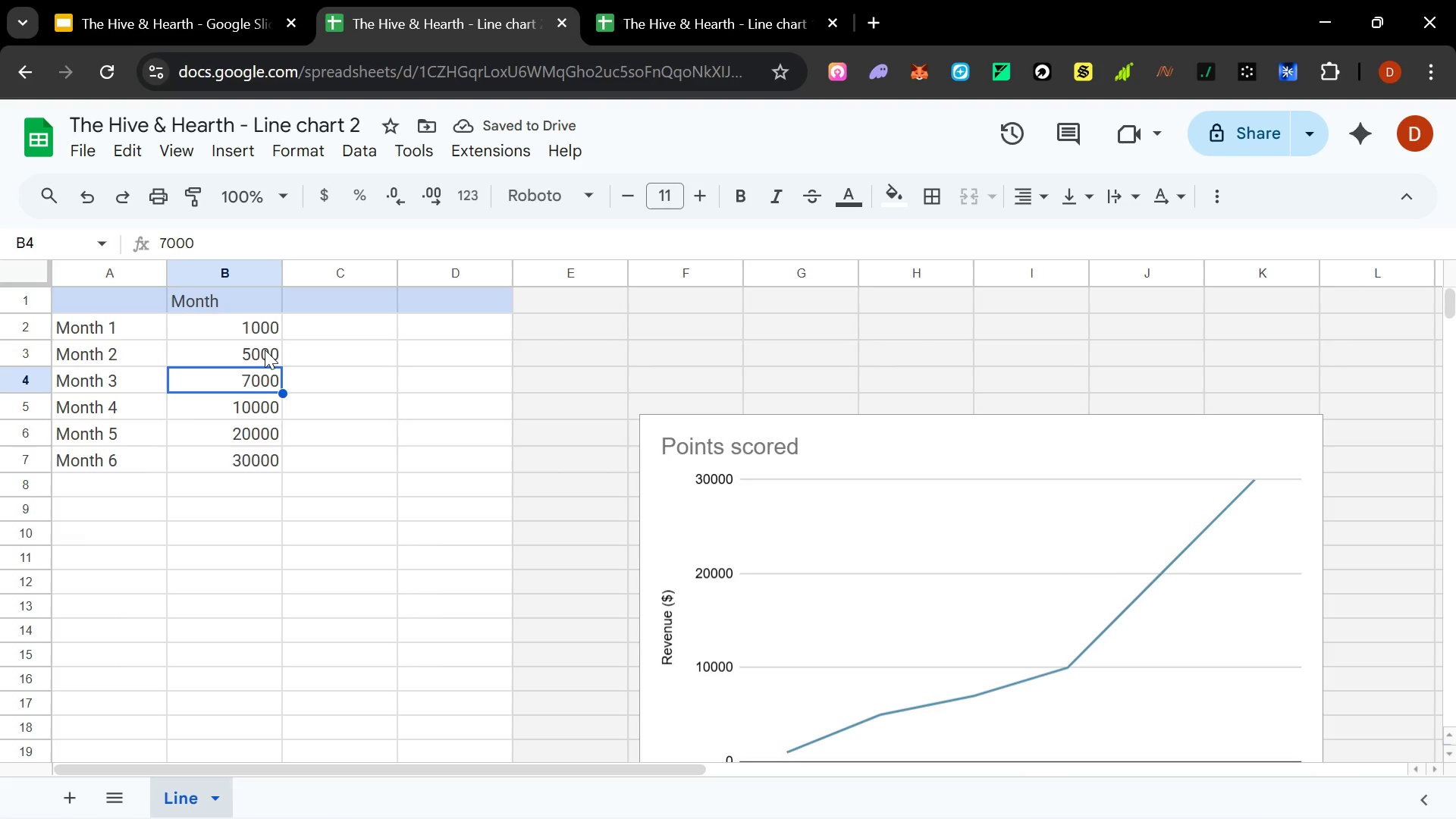 
wait(9.67)
 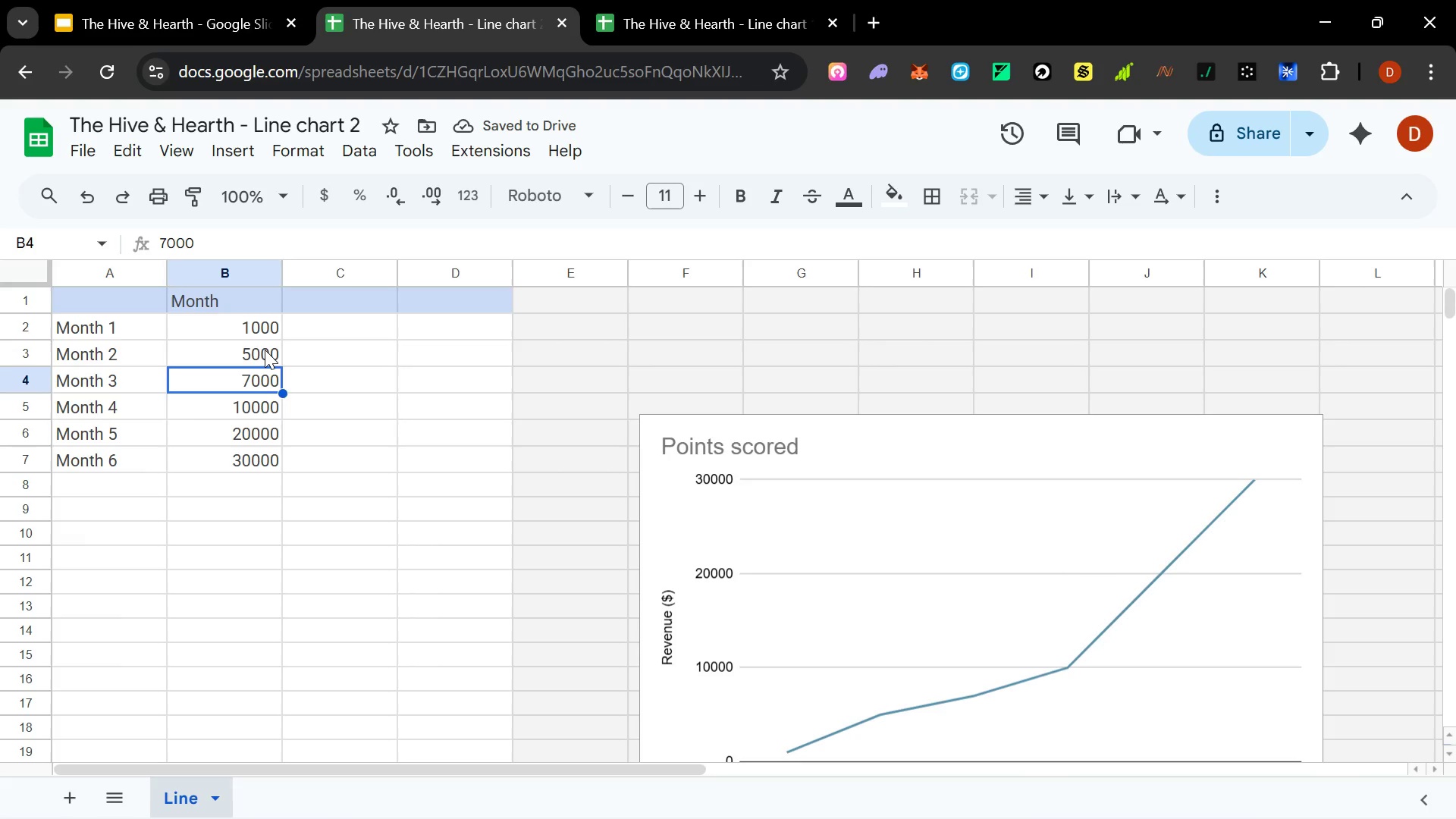 
left_click([714, 438])
 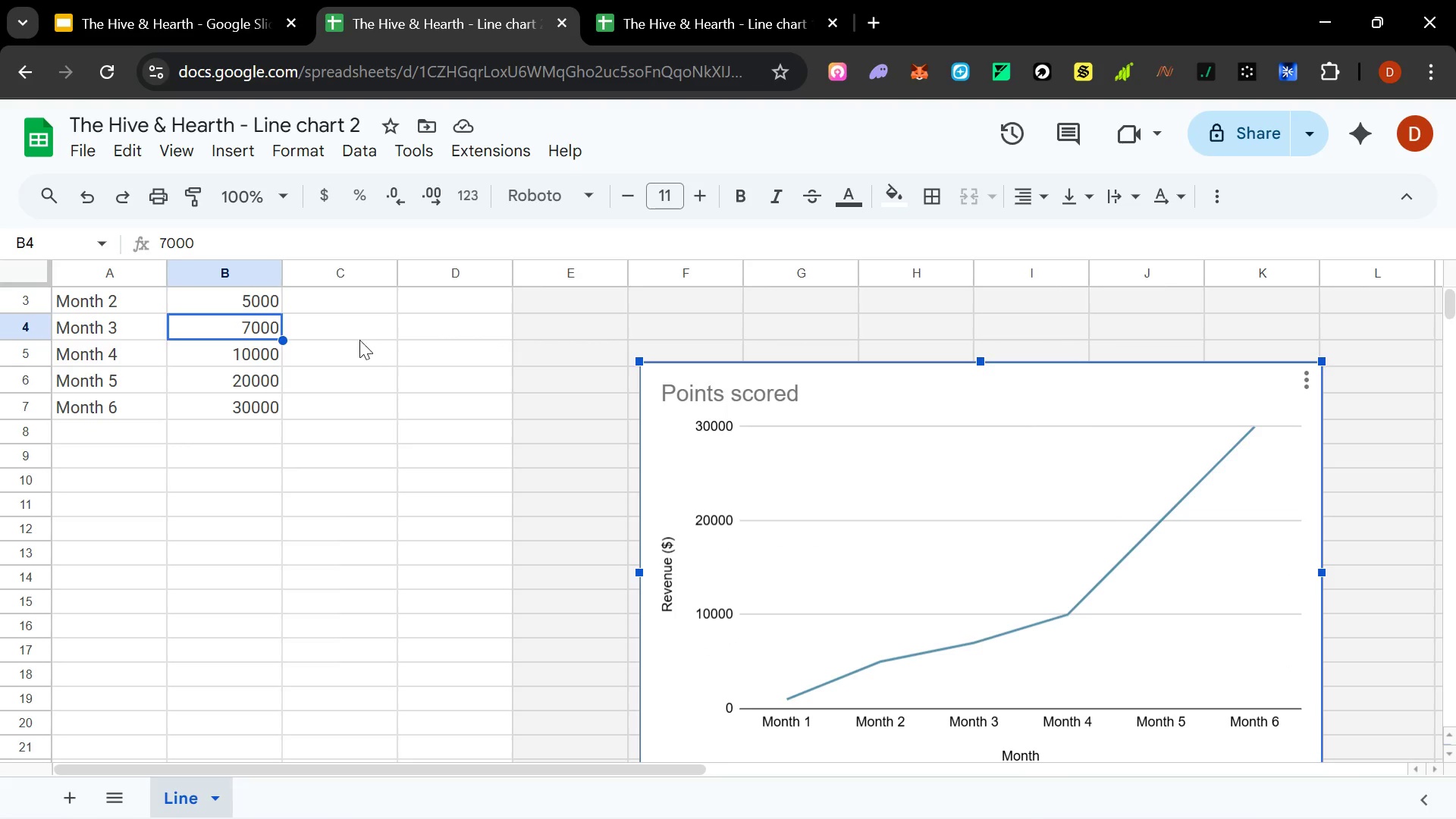 
scroll: coordinate [323, 388], scroll_direction: up, amount: 5.0
 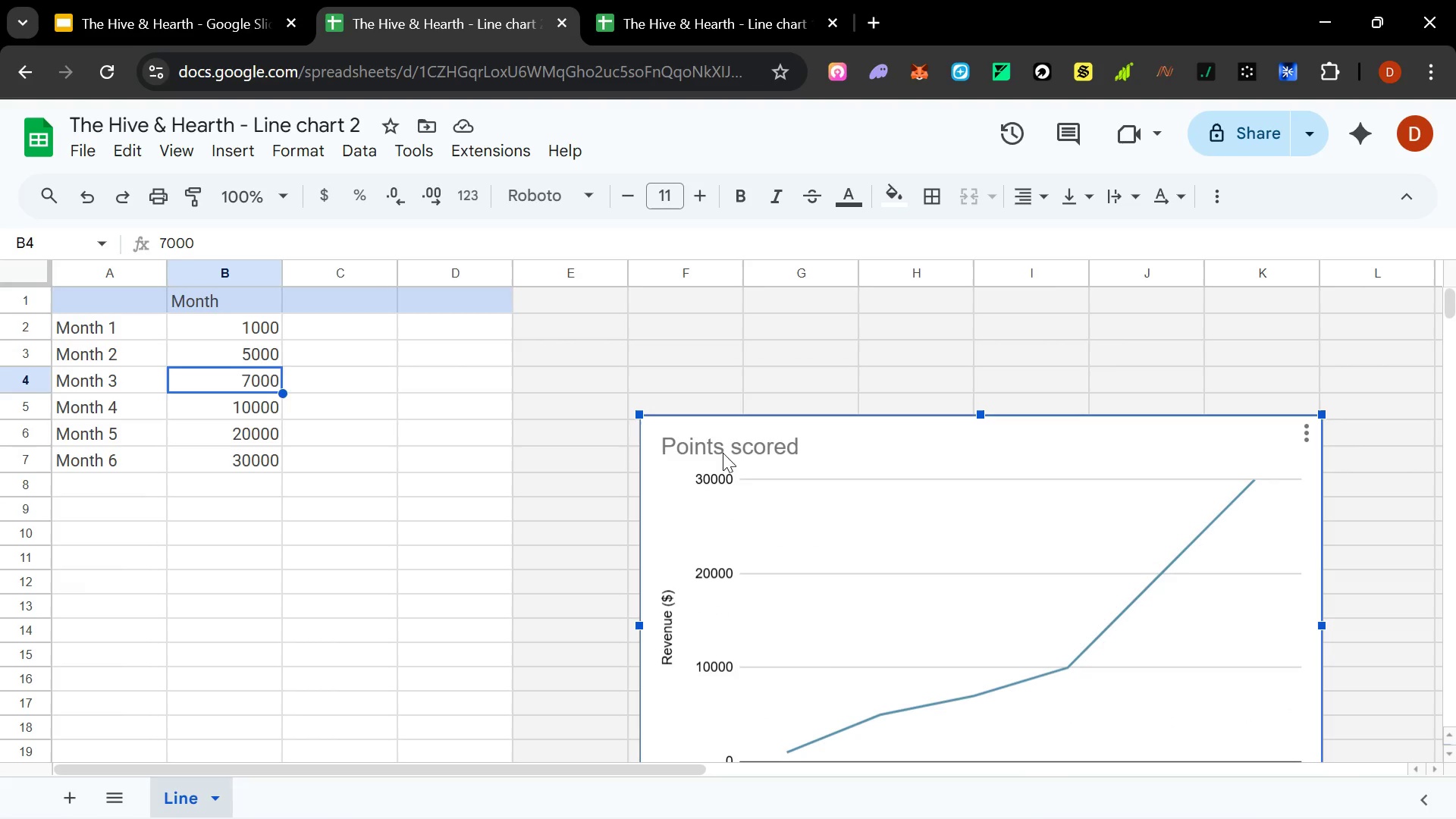 
double_click([723, 450])
 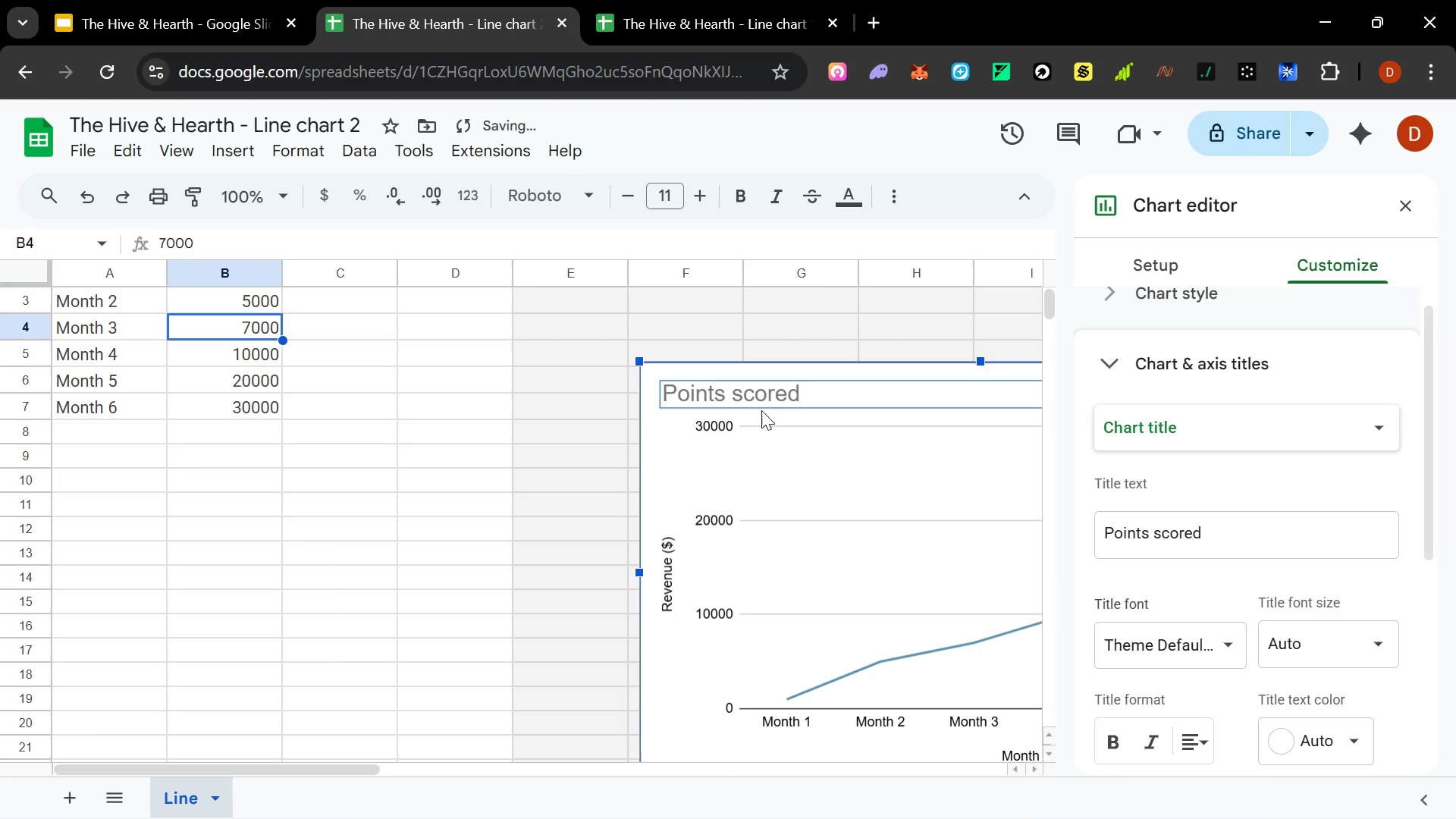 
double_click([770, 394])
 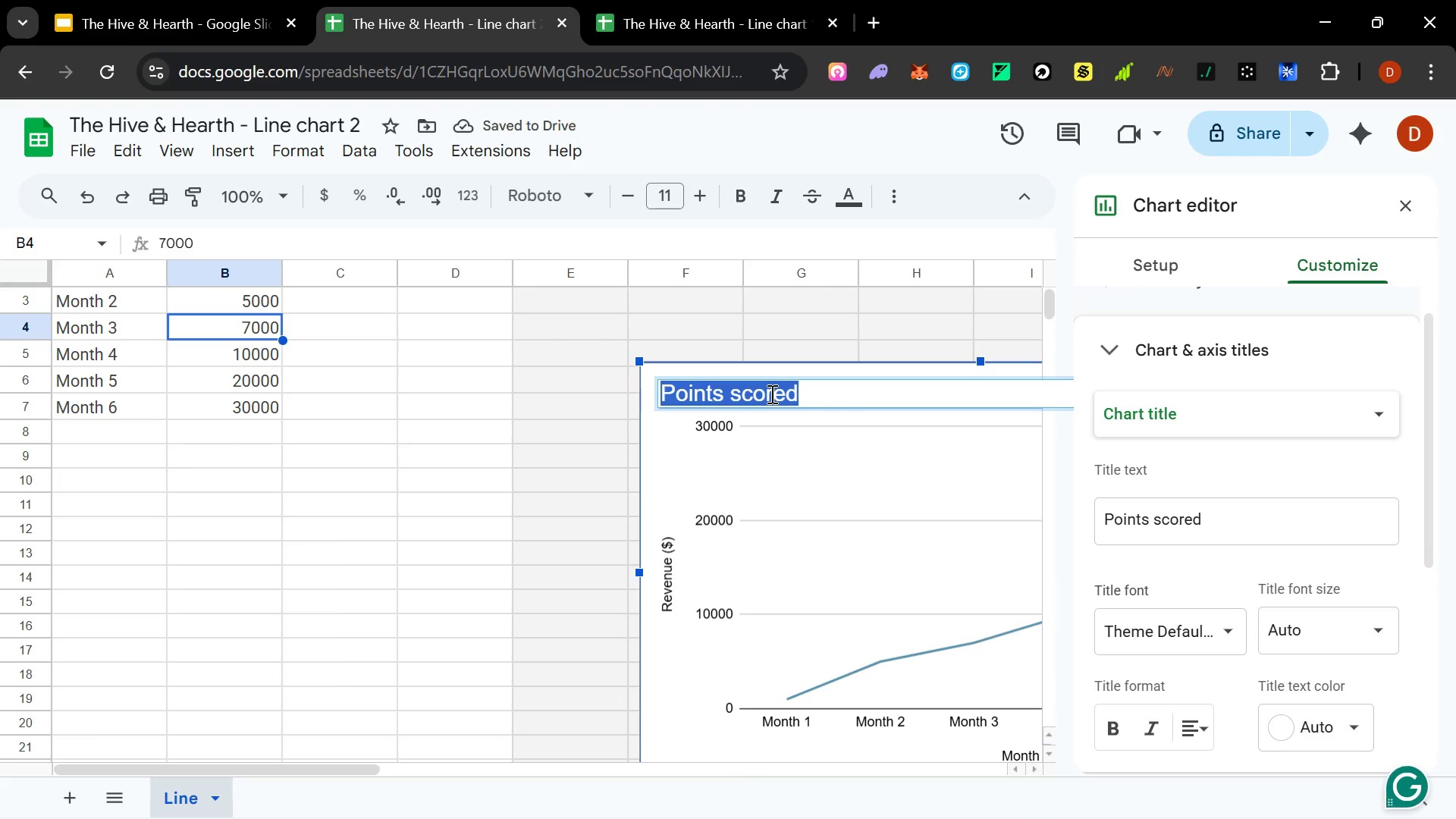 
type(Pilot Results)
 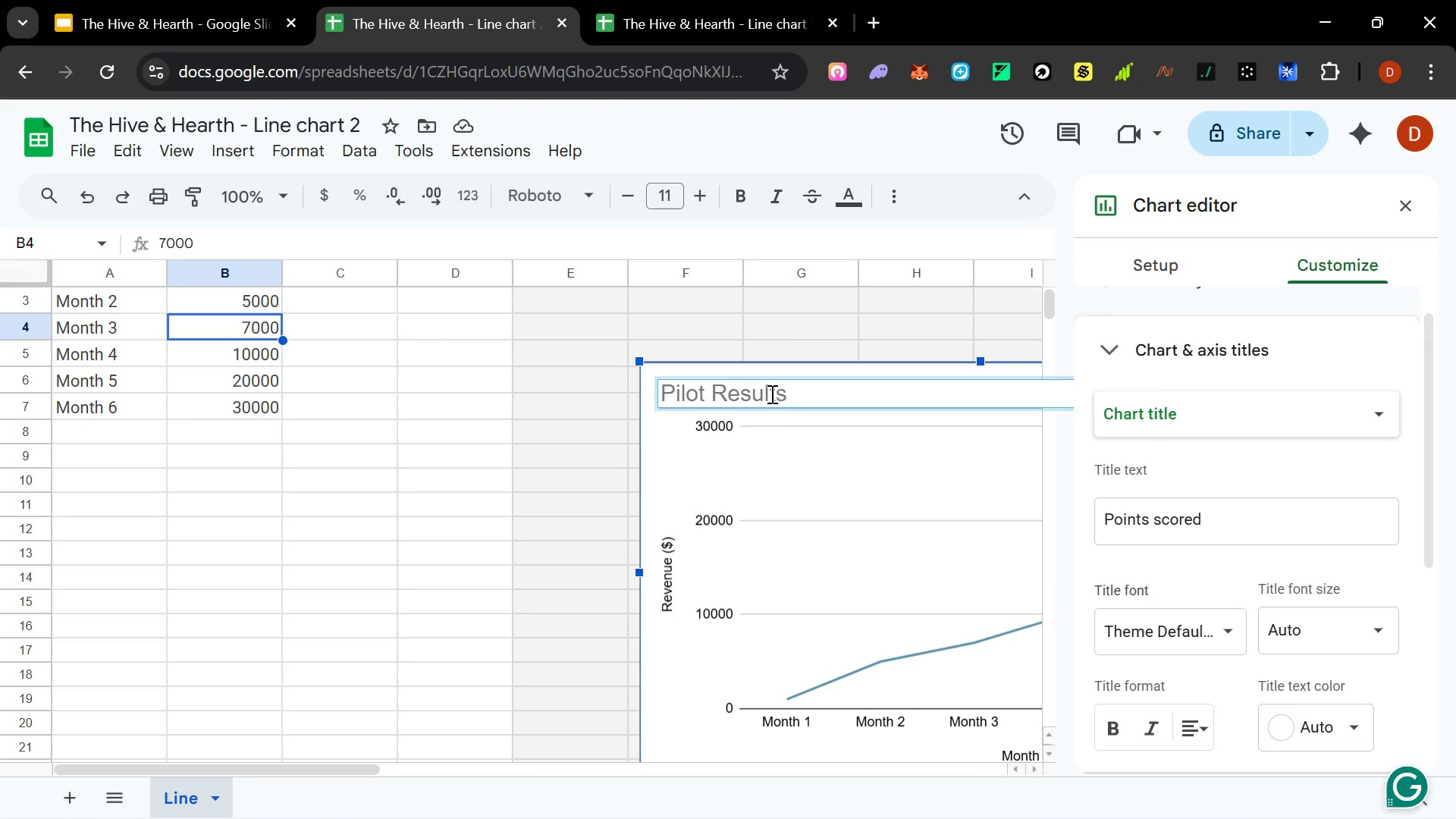 
left_click([807, 331])
 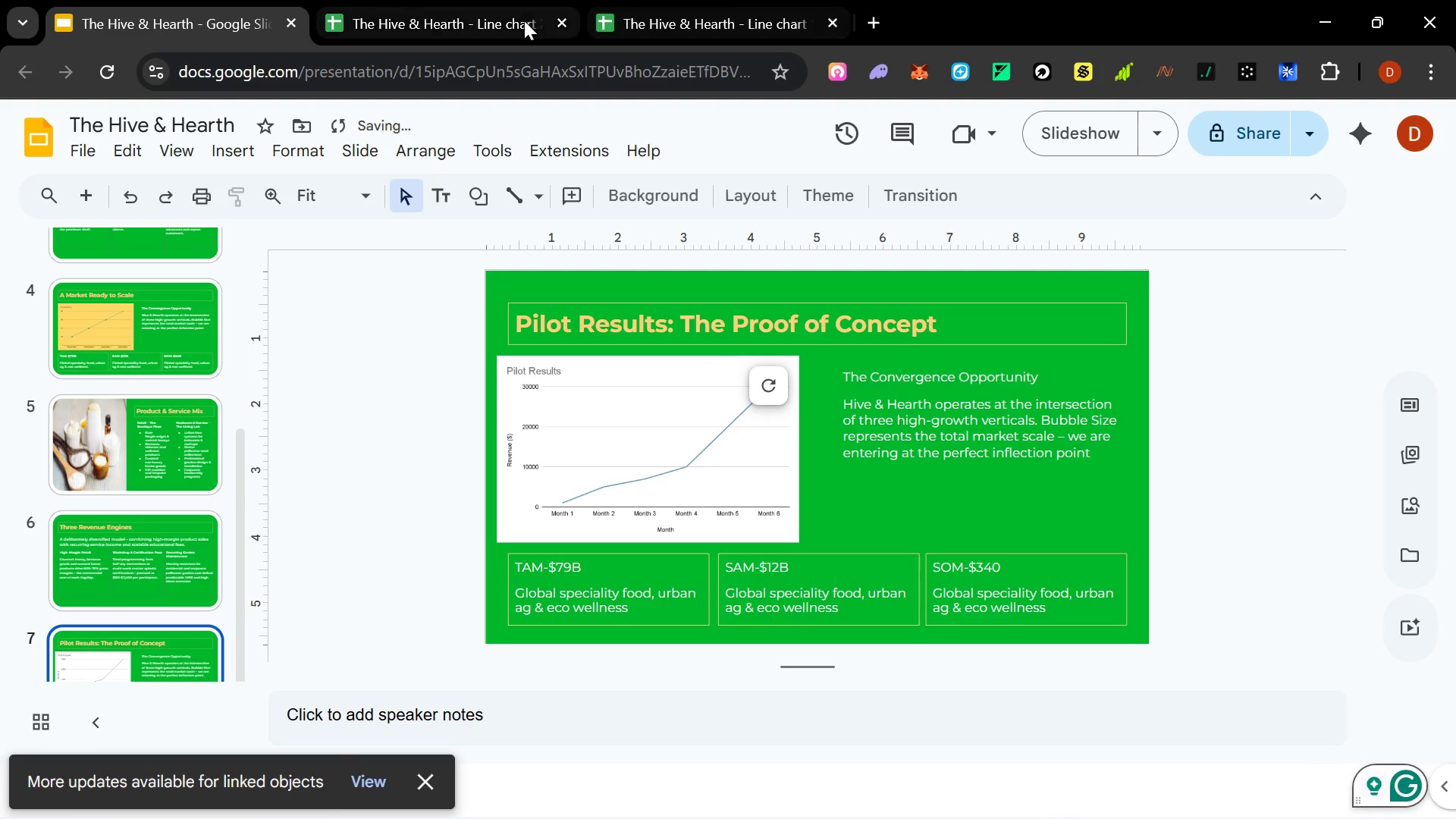 
wait(7.12)
 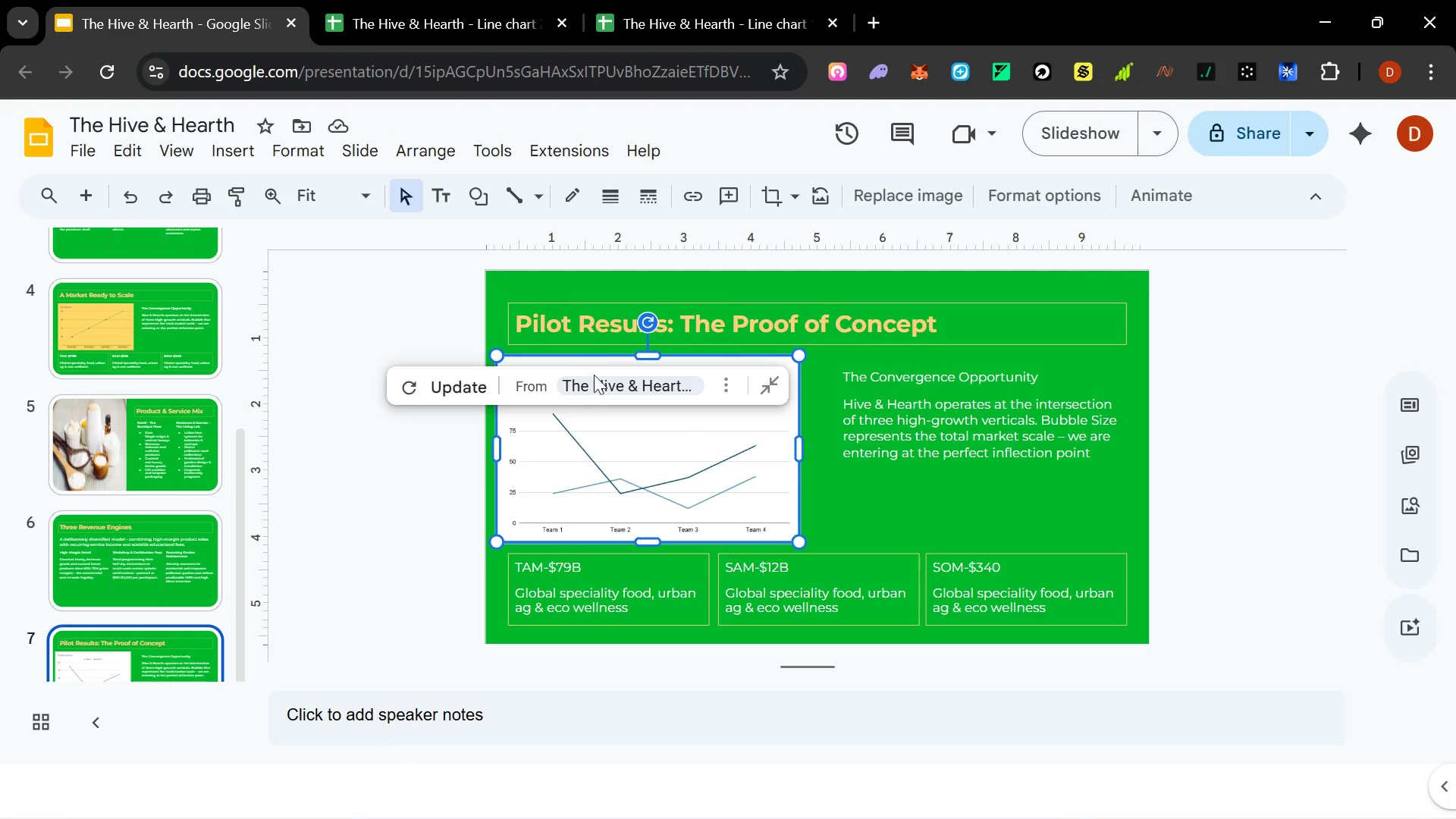 
left_click([923, 466])
 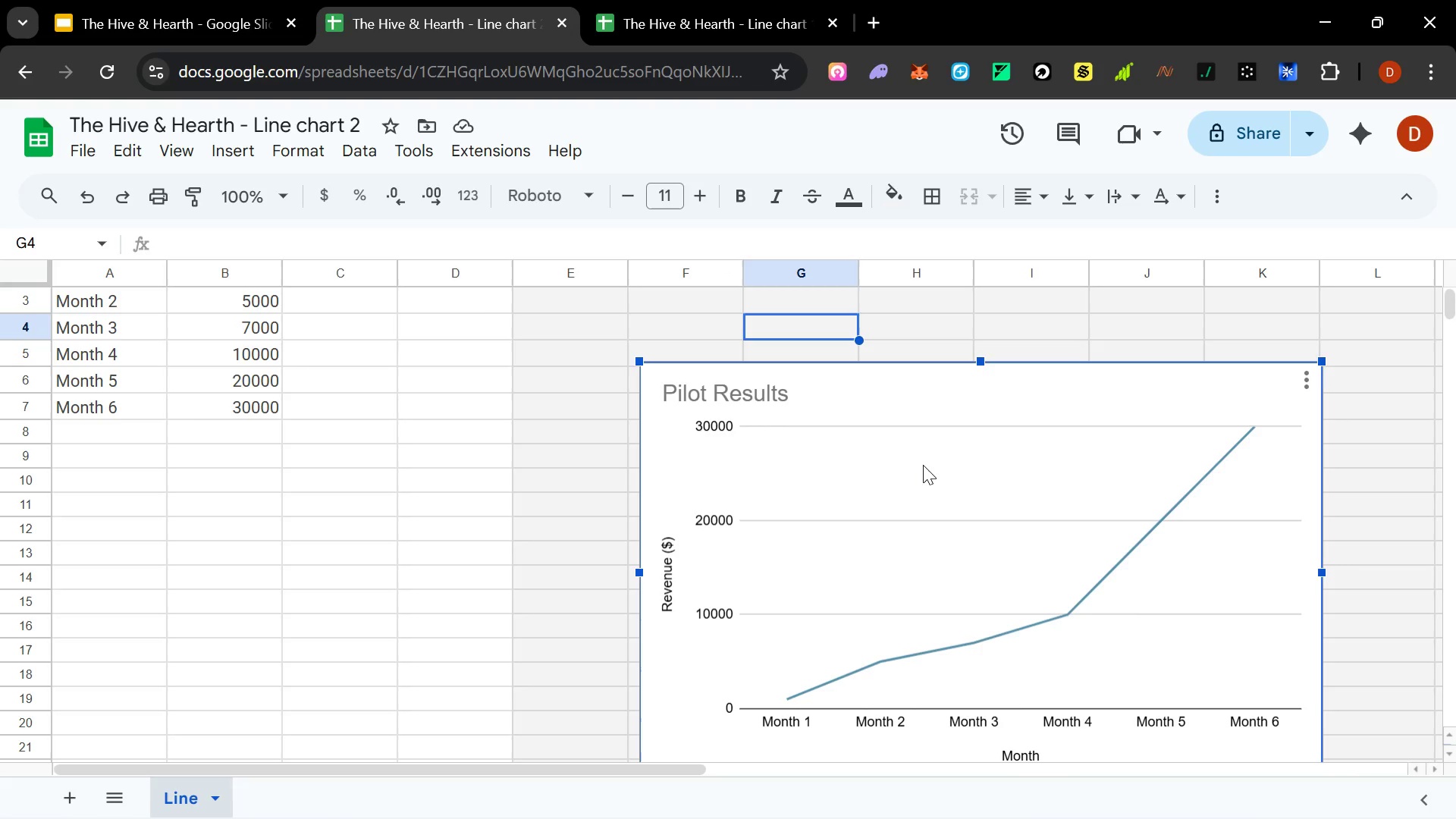 
double_click([923, 465])
 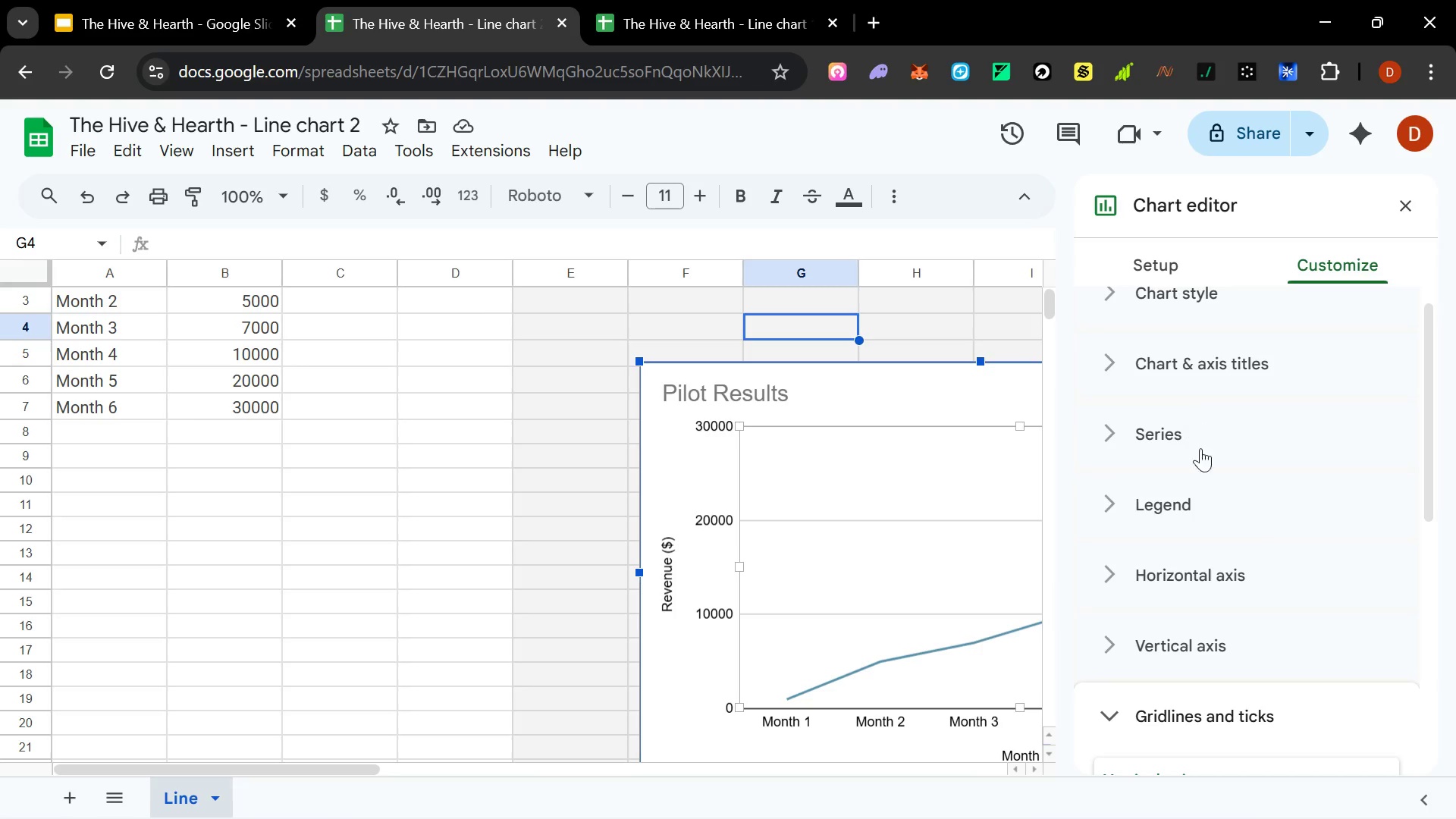 
scroll: coordinate [1186, 489], scroll_direction: up, amount: 4.0
 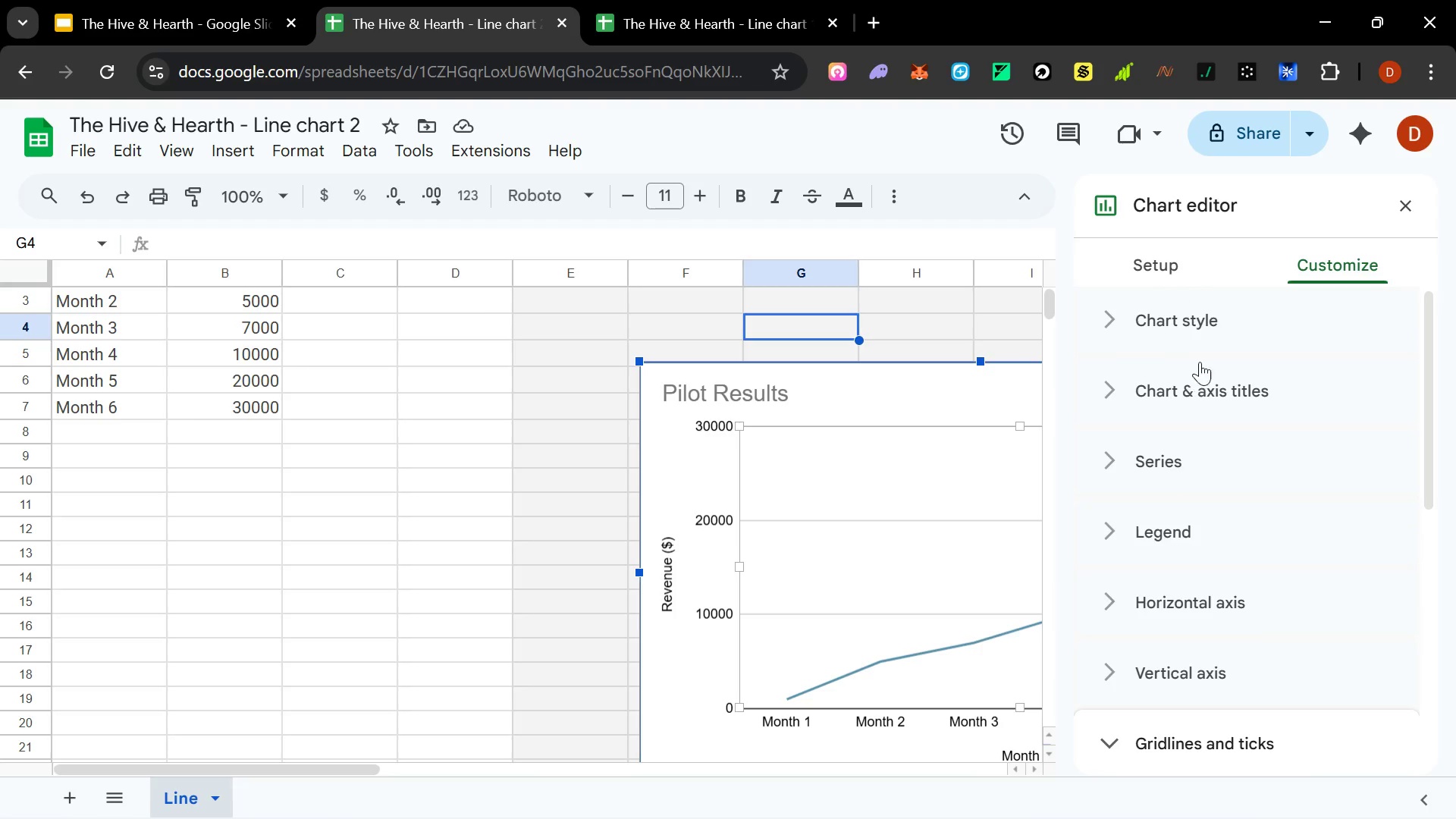 
mouse_move([1182, 362])
 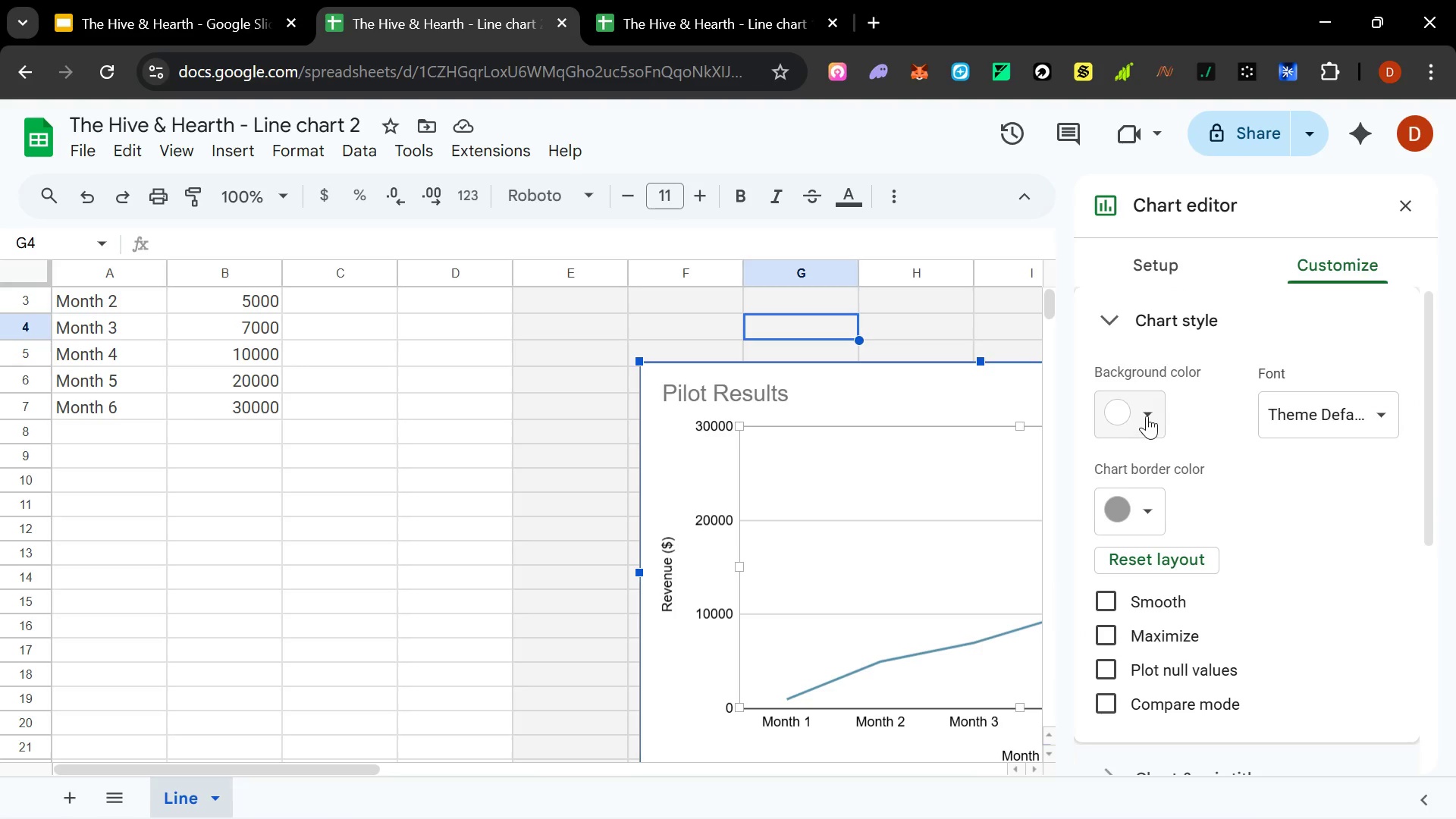 
left_click([1147, 415])
 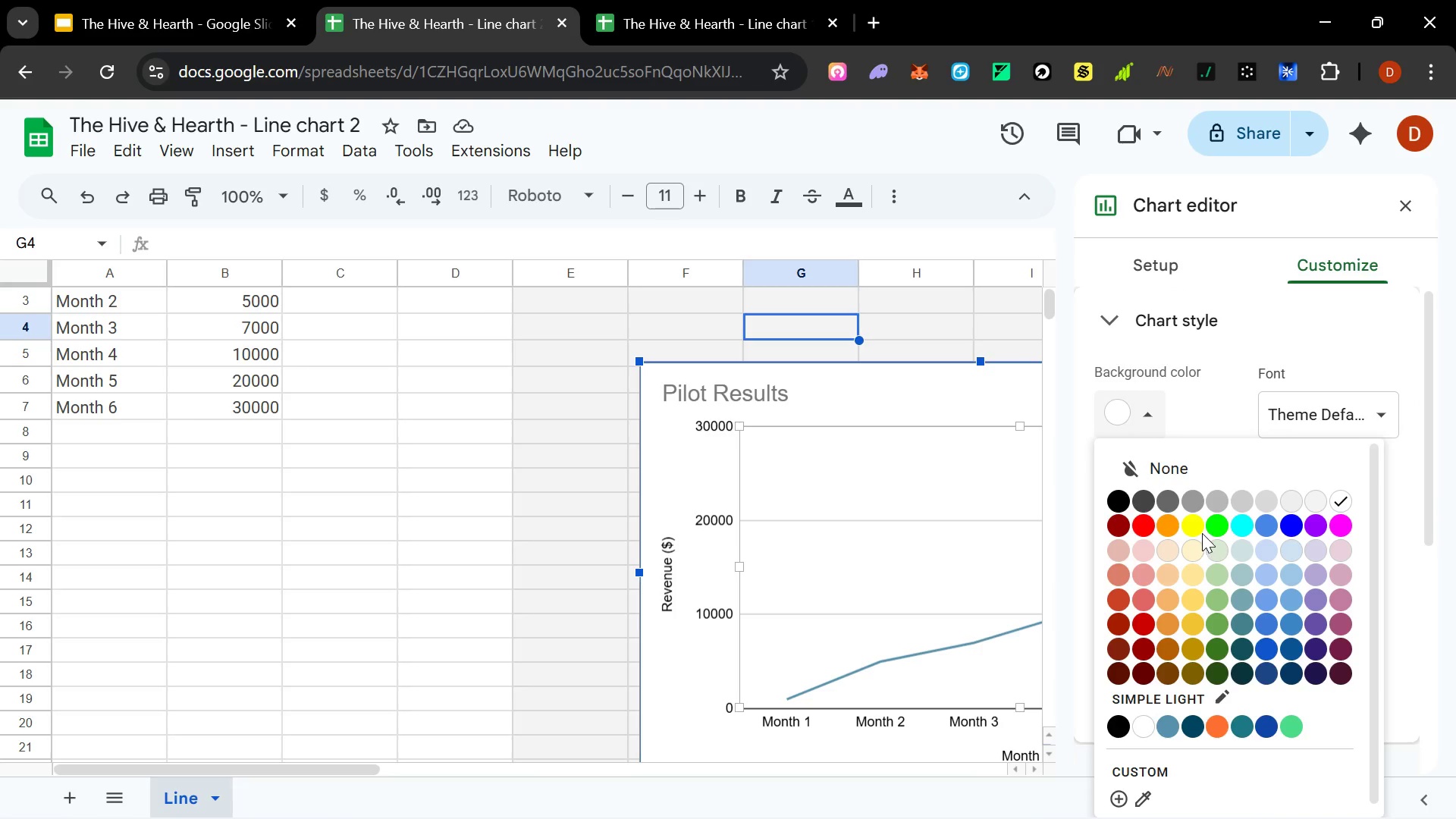 
left_click([1195, 529])
 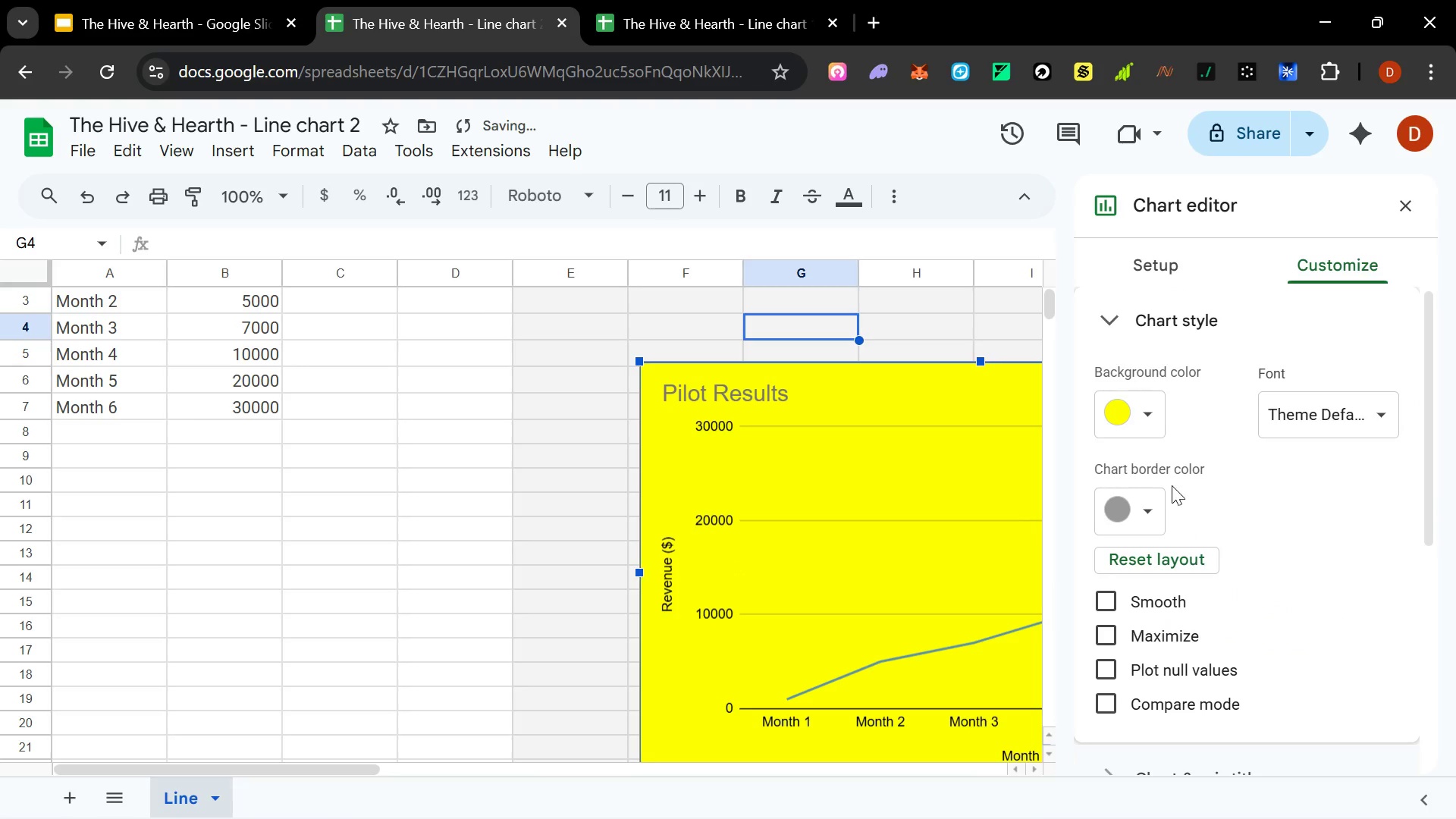 
mouse_move([1152, 487])
 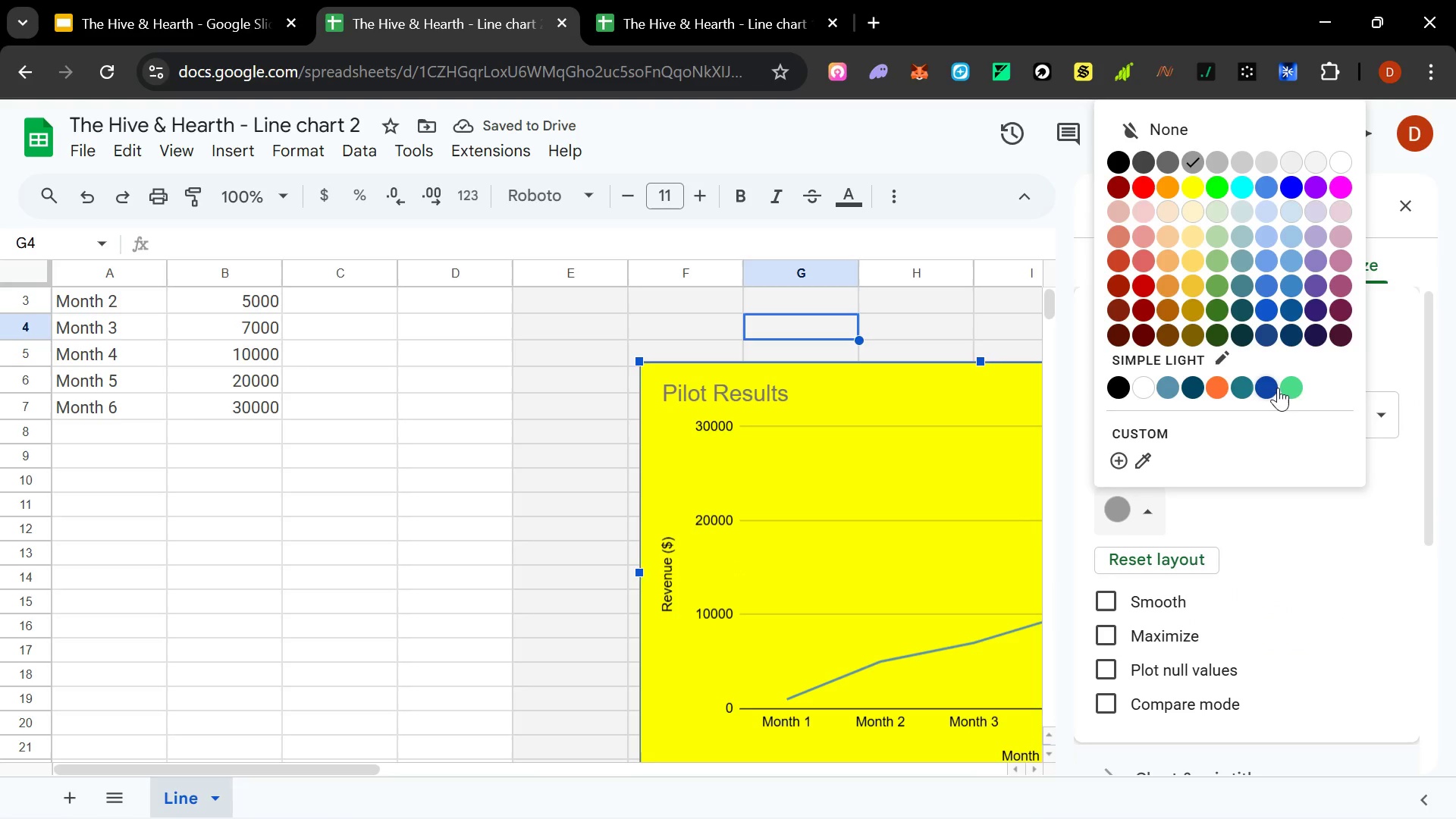 
left_click([1298, 390])
 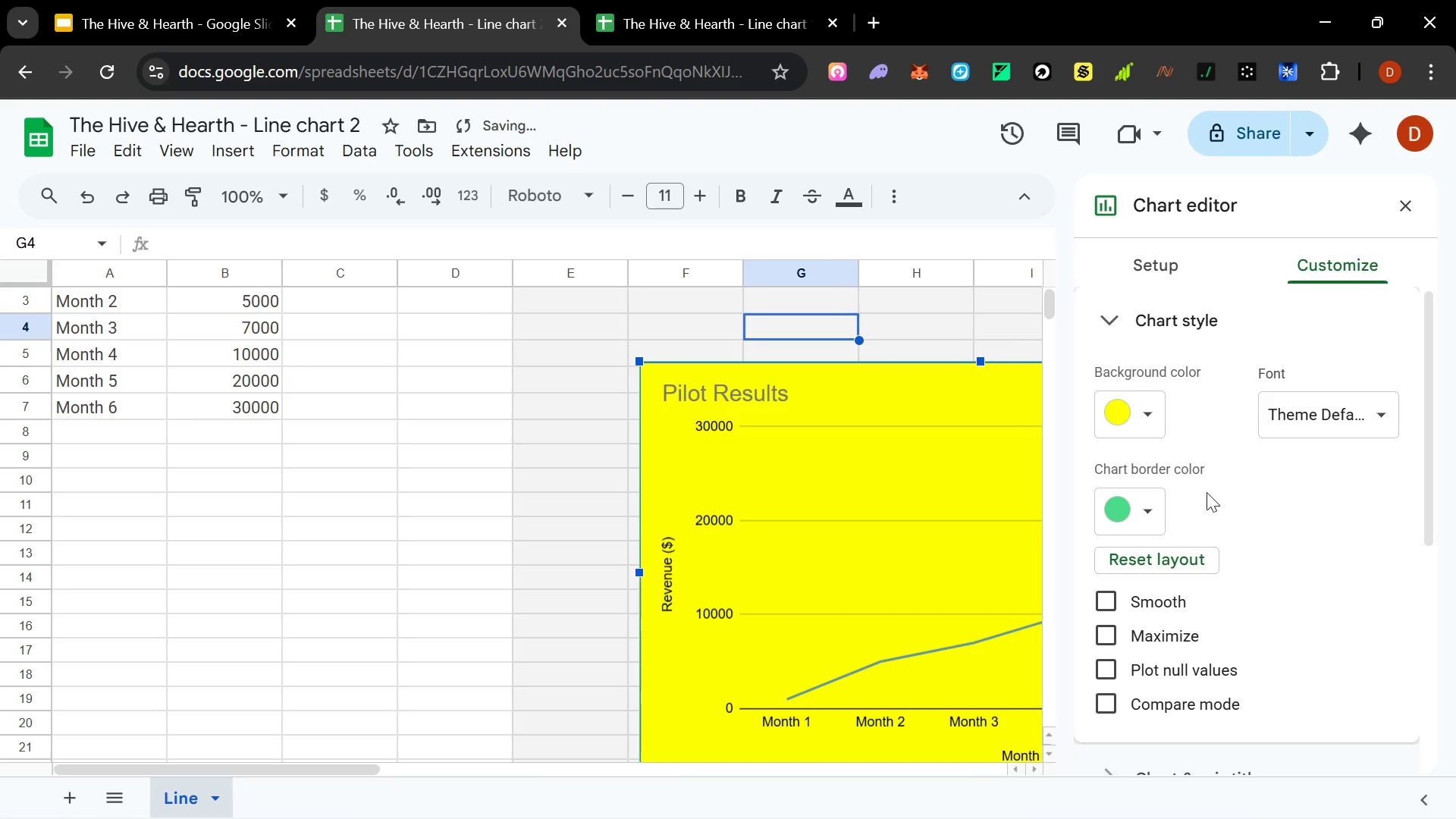 
scroll: coordinate [1194, 543], scroll_direction: down, amount: 4.0
 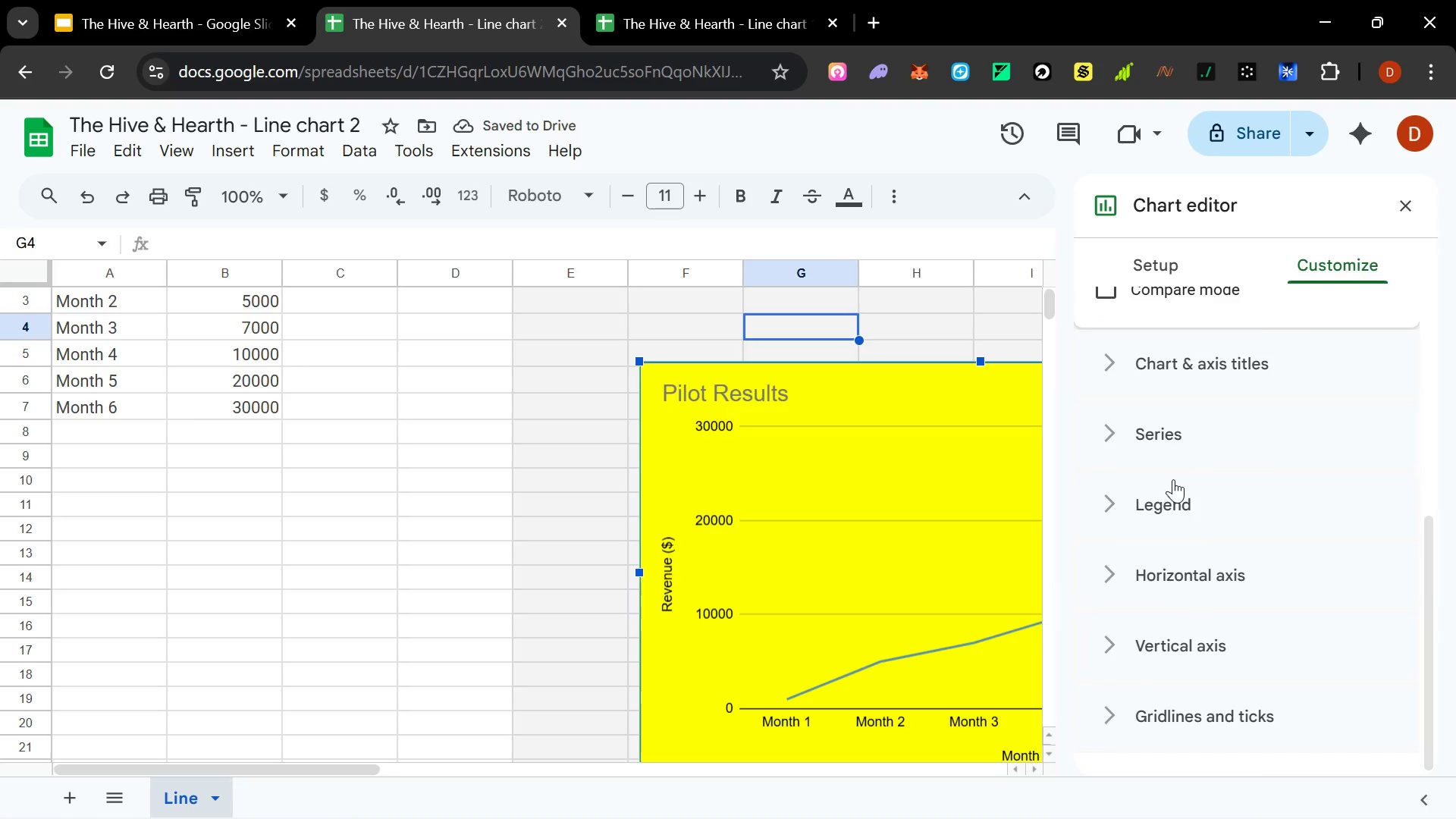 
scroll: coordinate [1173, 479], scroll_direction: none, amount: 0.0
 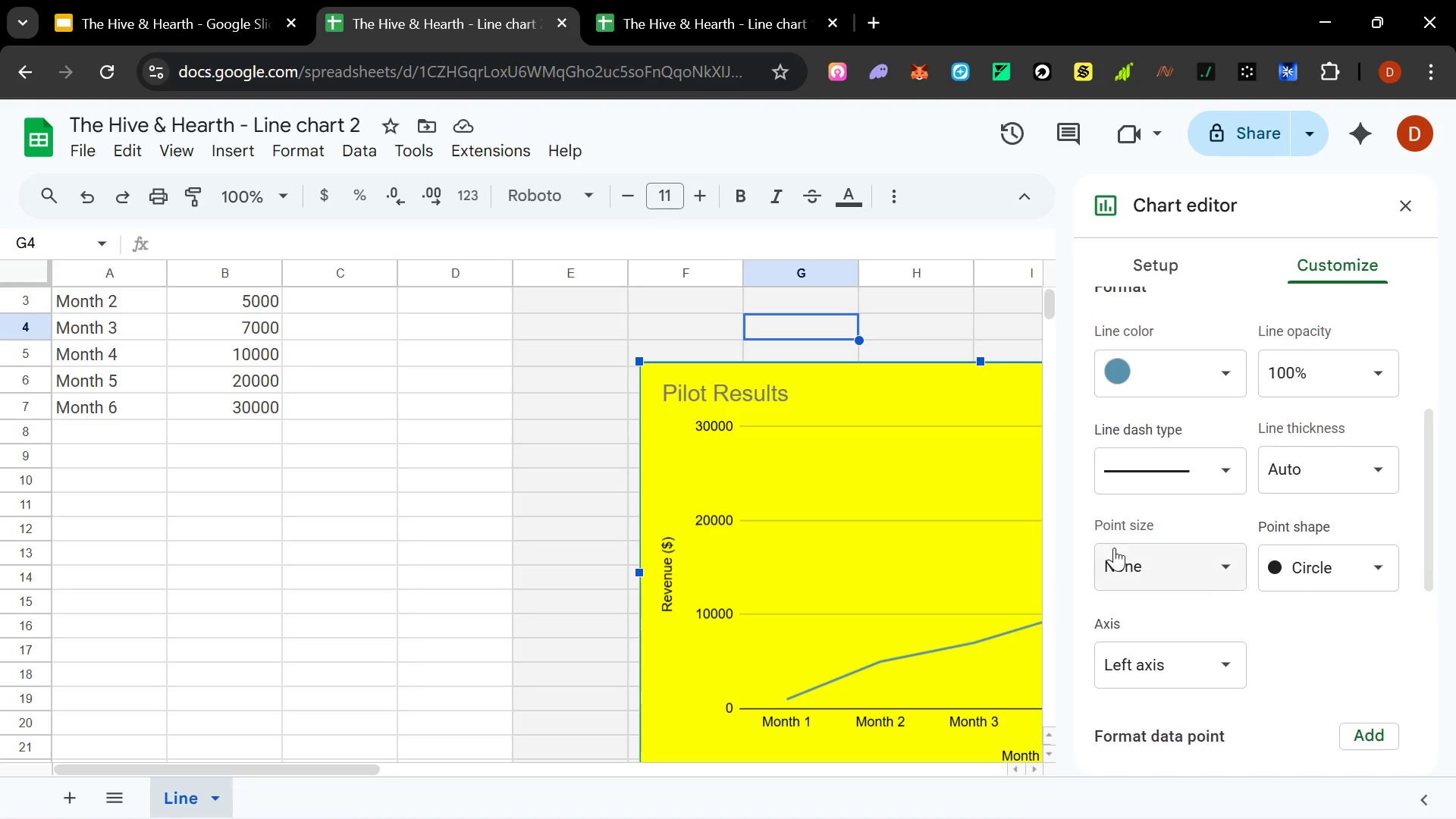 
scroll: coordinate [1127, 548], scroll_direction: up, amount: 1.0
 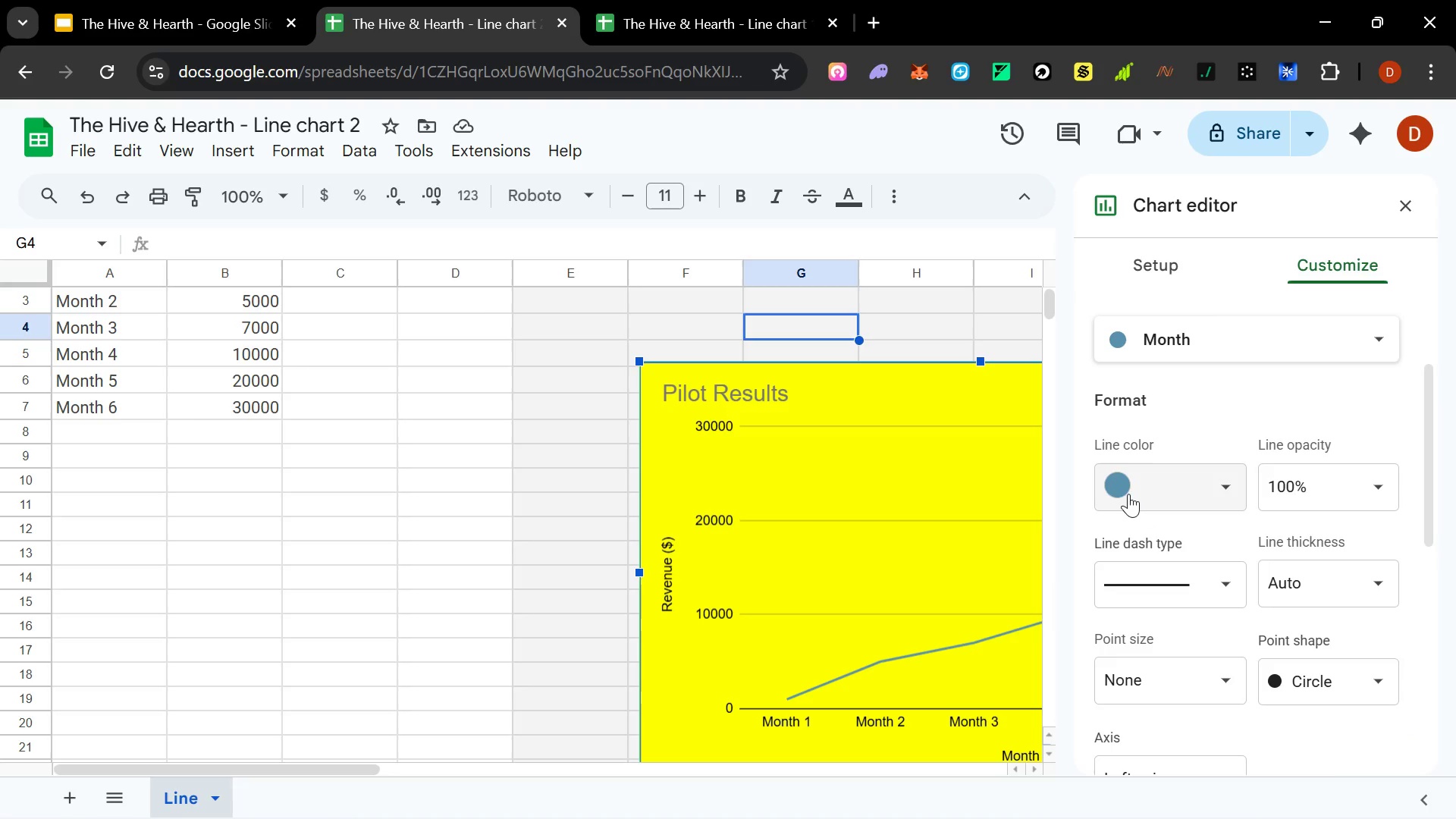 
left_click([1126, 492])
 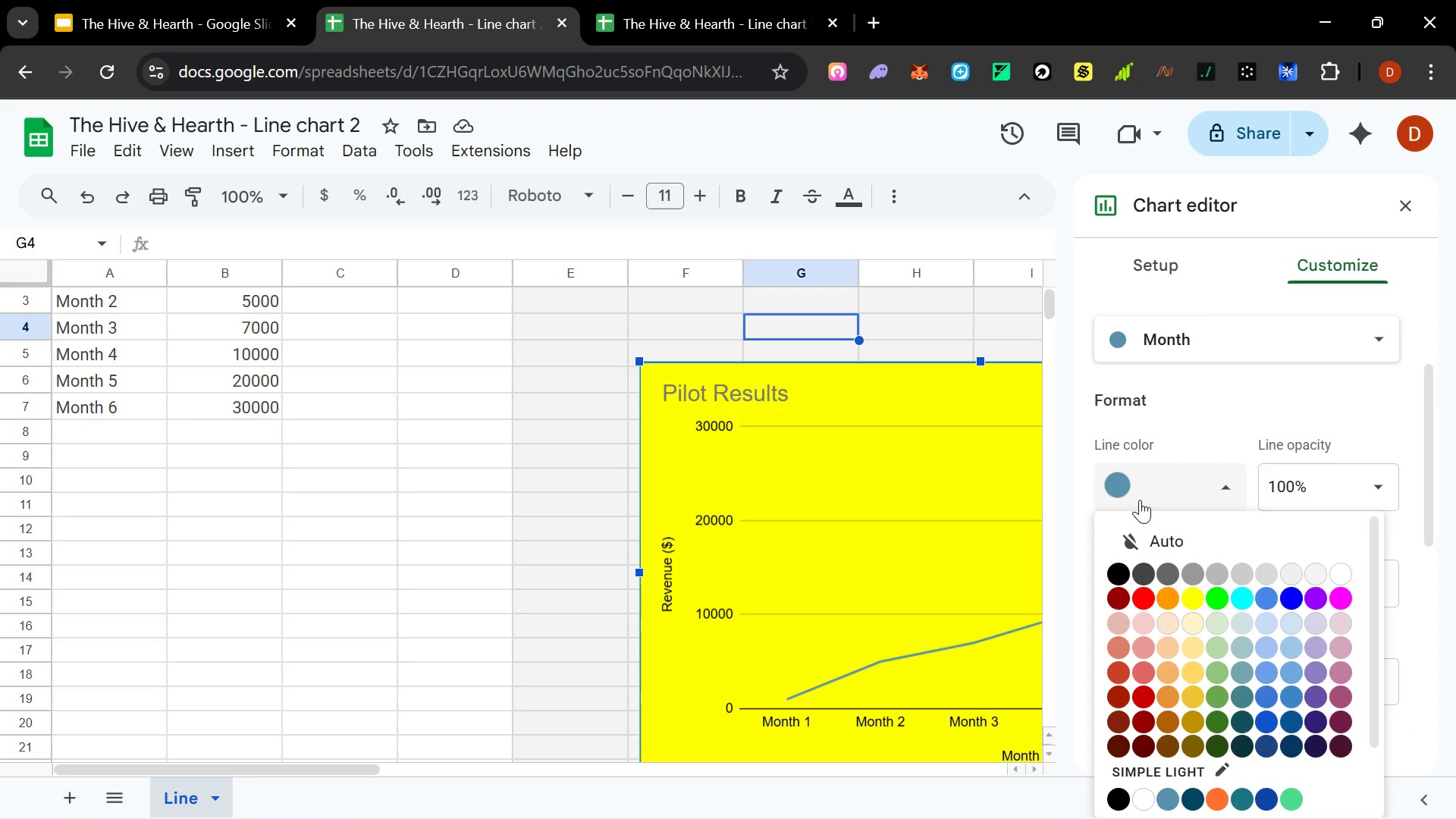 
scroll: coordinate [1206, 583], scroll_direction: down, amount: 2.0
 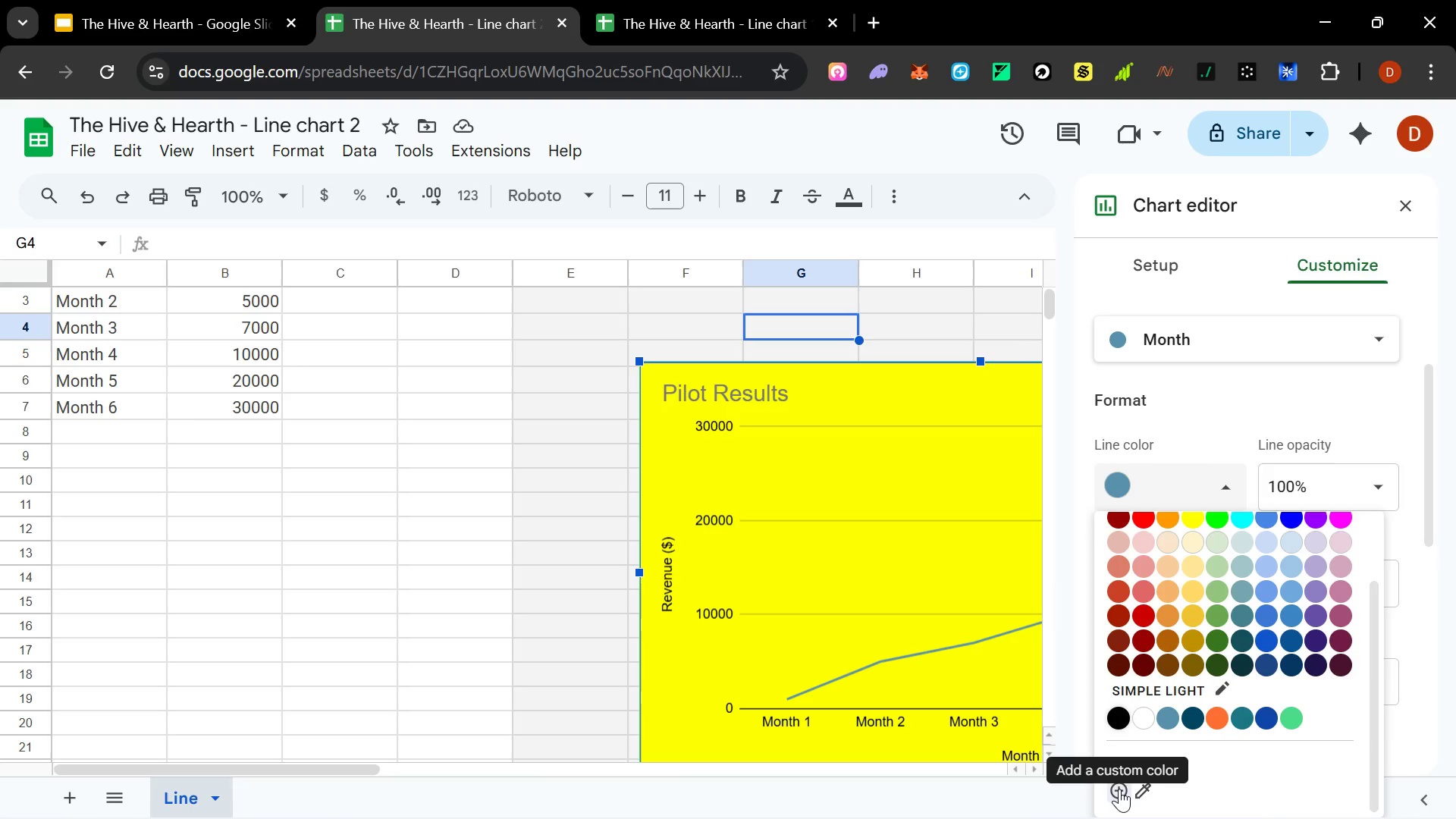 
left_click([1119, 789])
 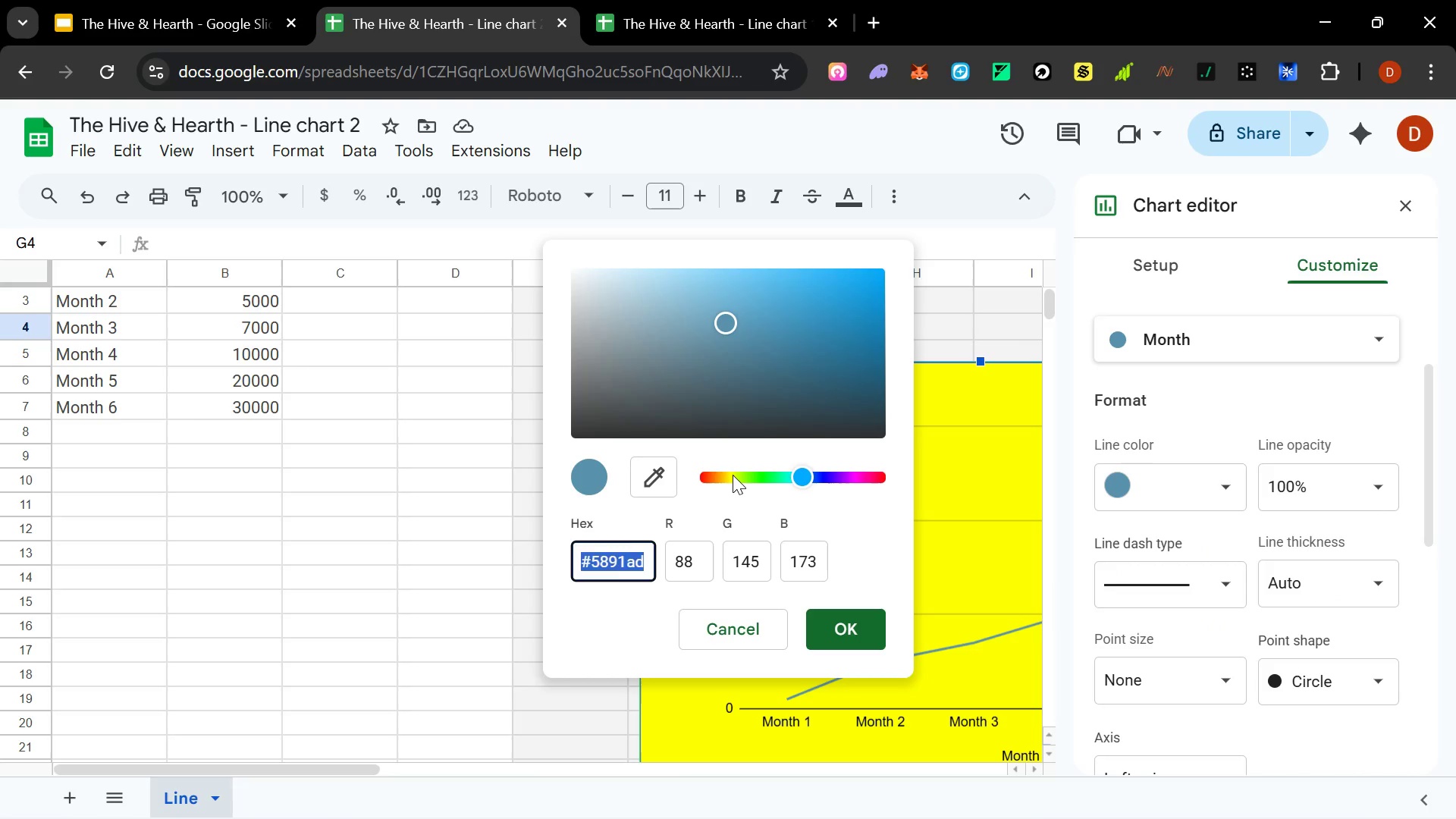 
double_click([730, 476])
 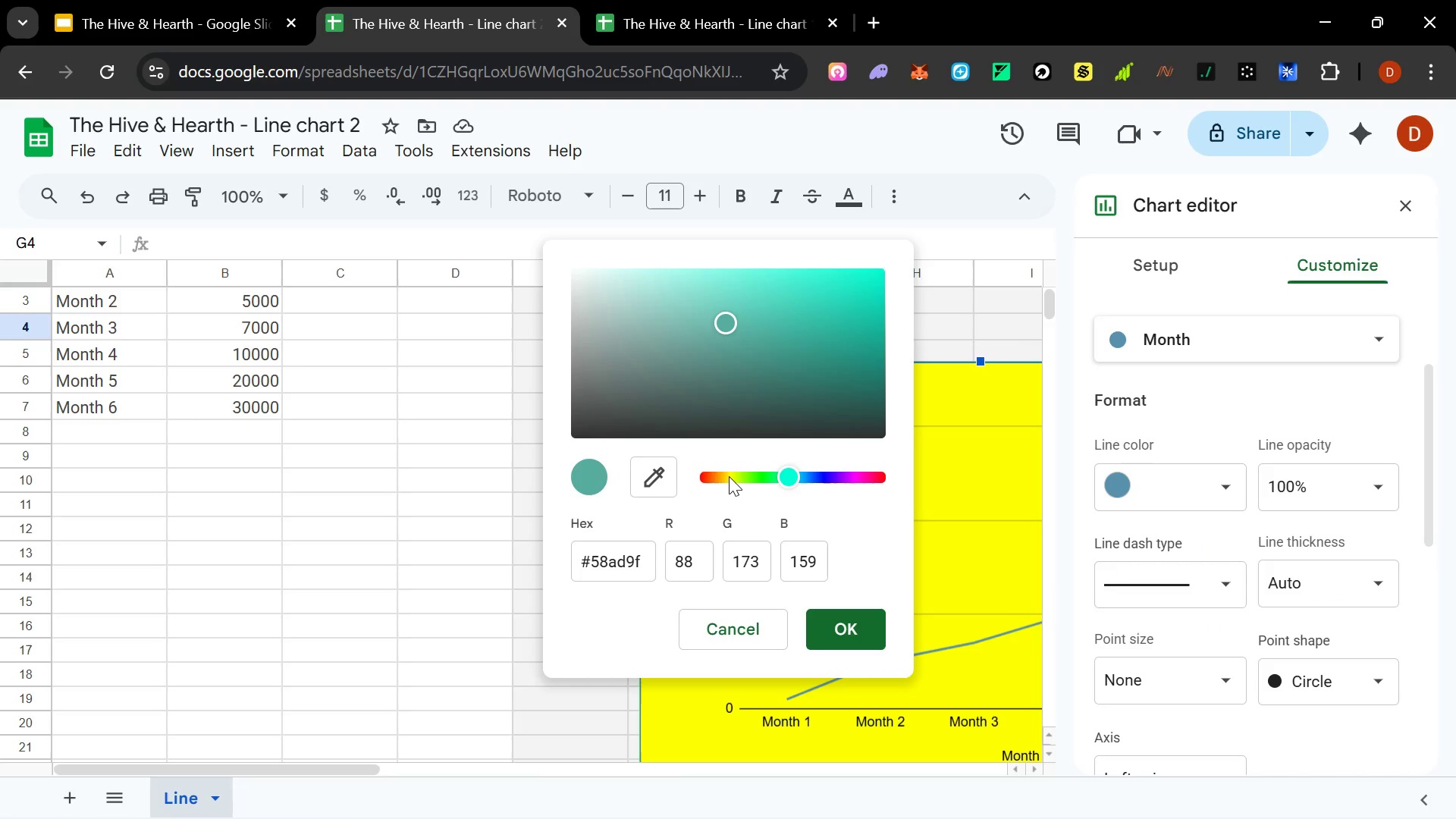 
triple_click([729, 476])
 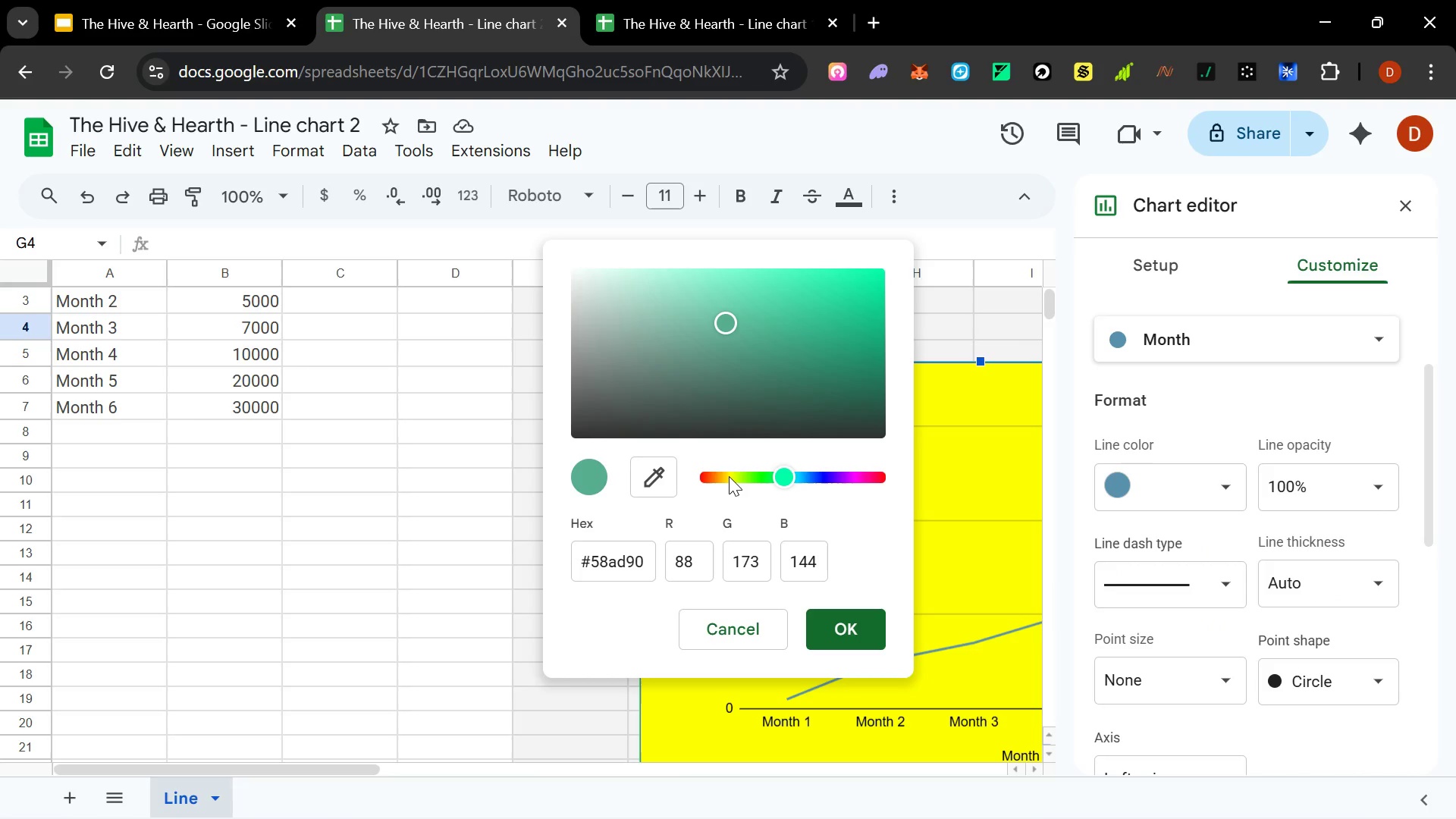 
triple_click([729, 476])
 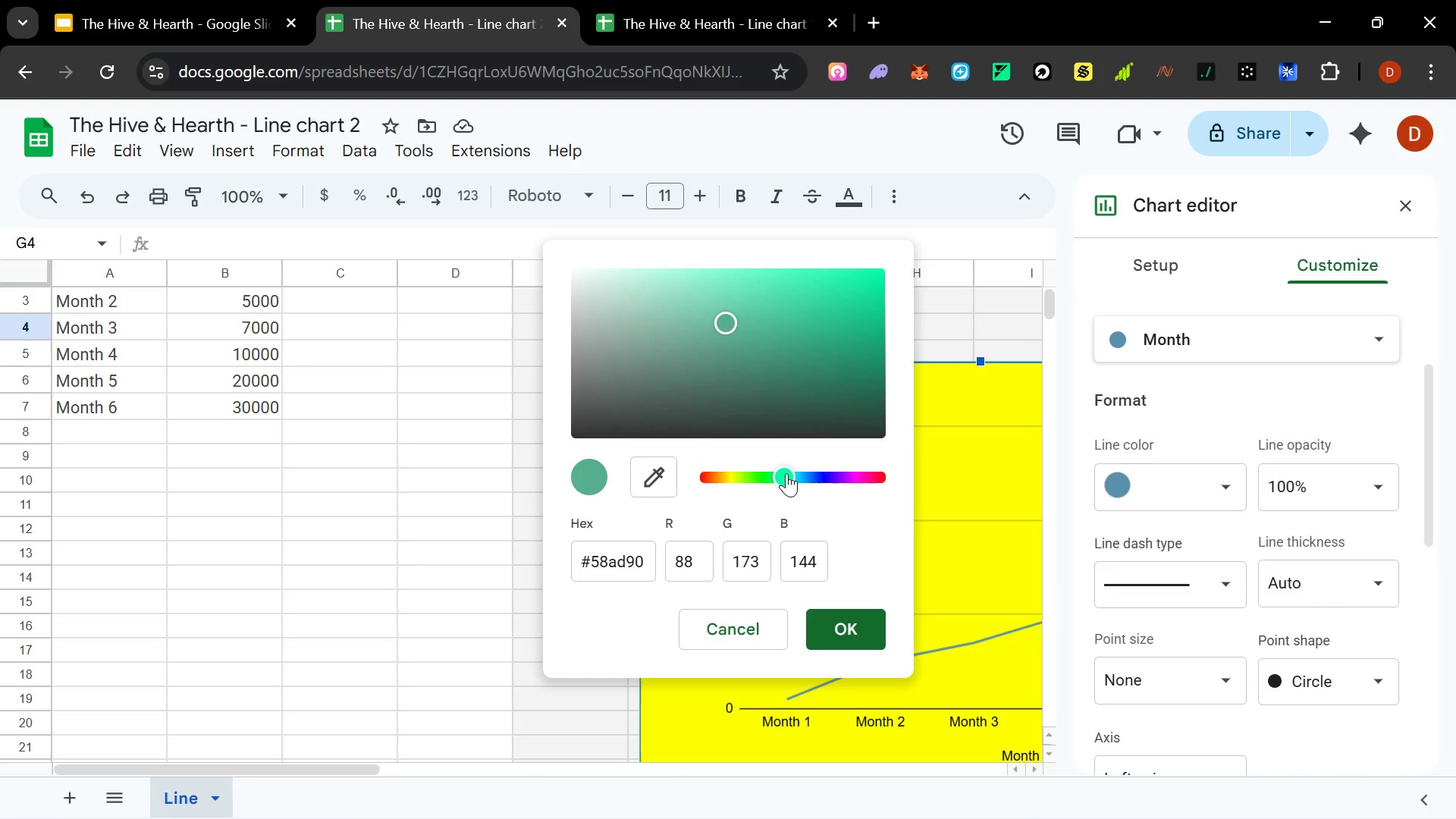 
left_click_drag(start_coordinate=[786, 473], to_coordinate=[735, 478])
 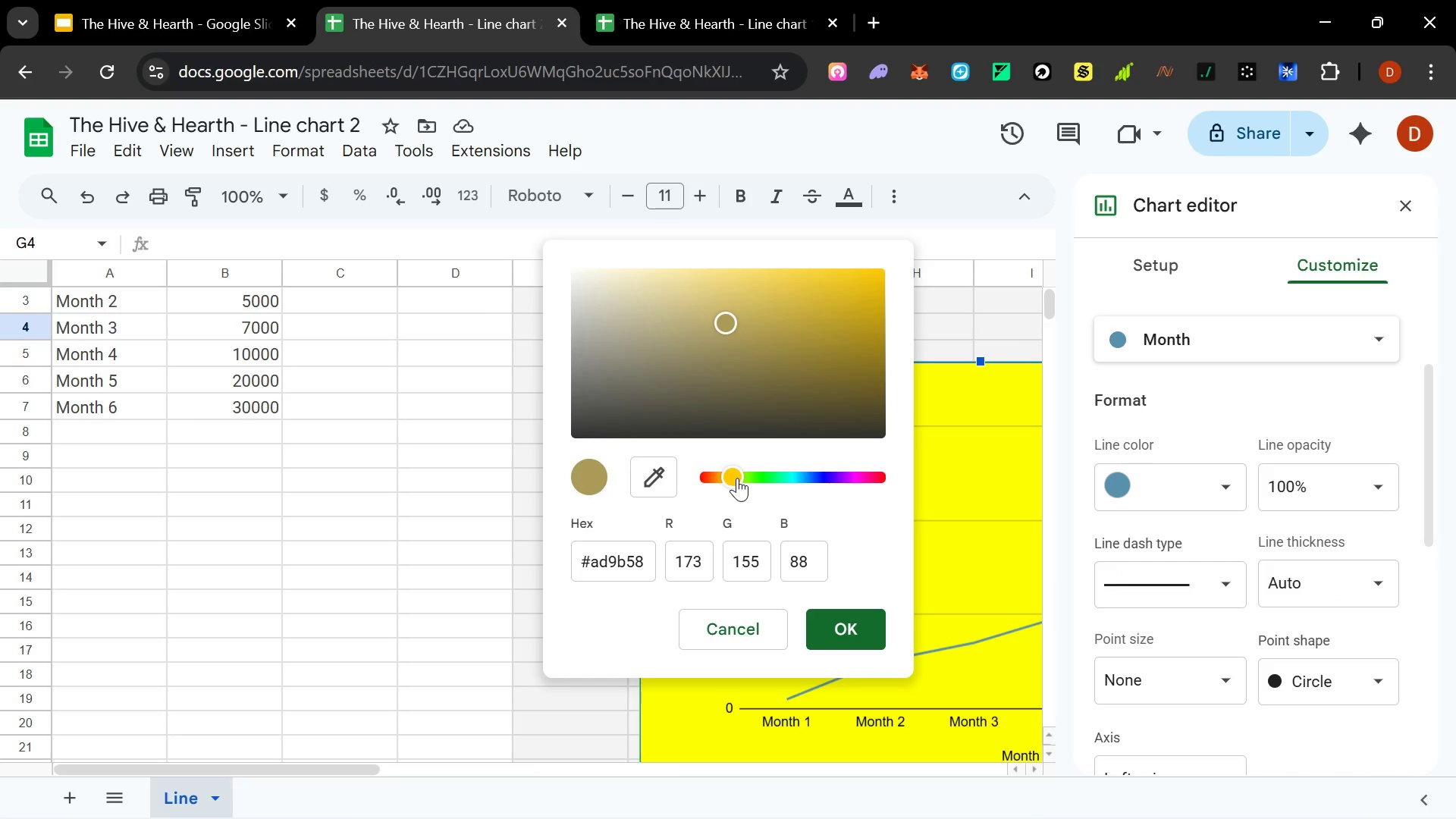 
left_click_drag(start_coordinate=[735, 478], to_coordinate=[739, 475])
 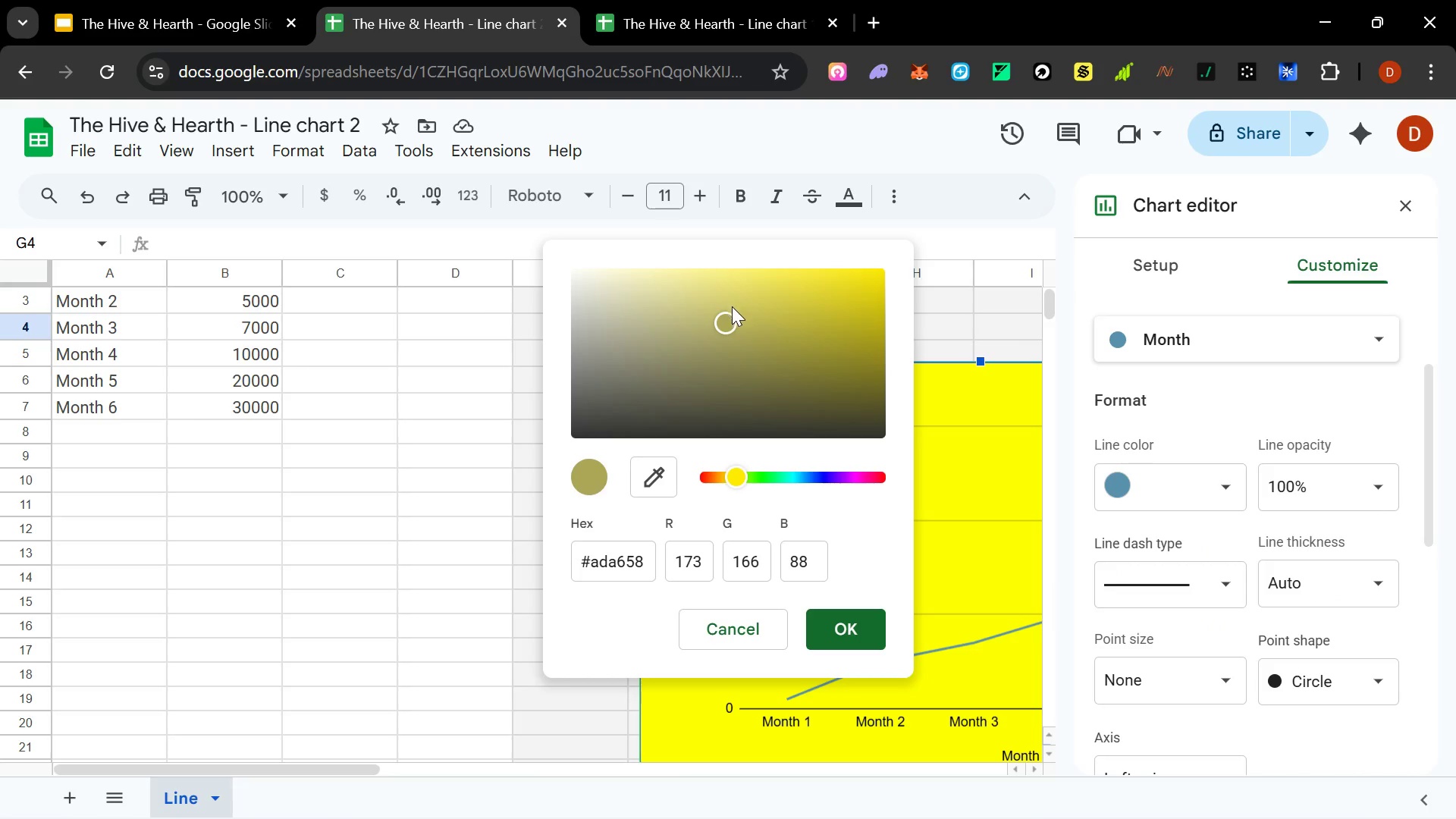 
left_click_drag(start_coordinate=[727, 315], to_coordinate=[807, 278])
 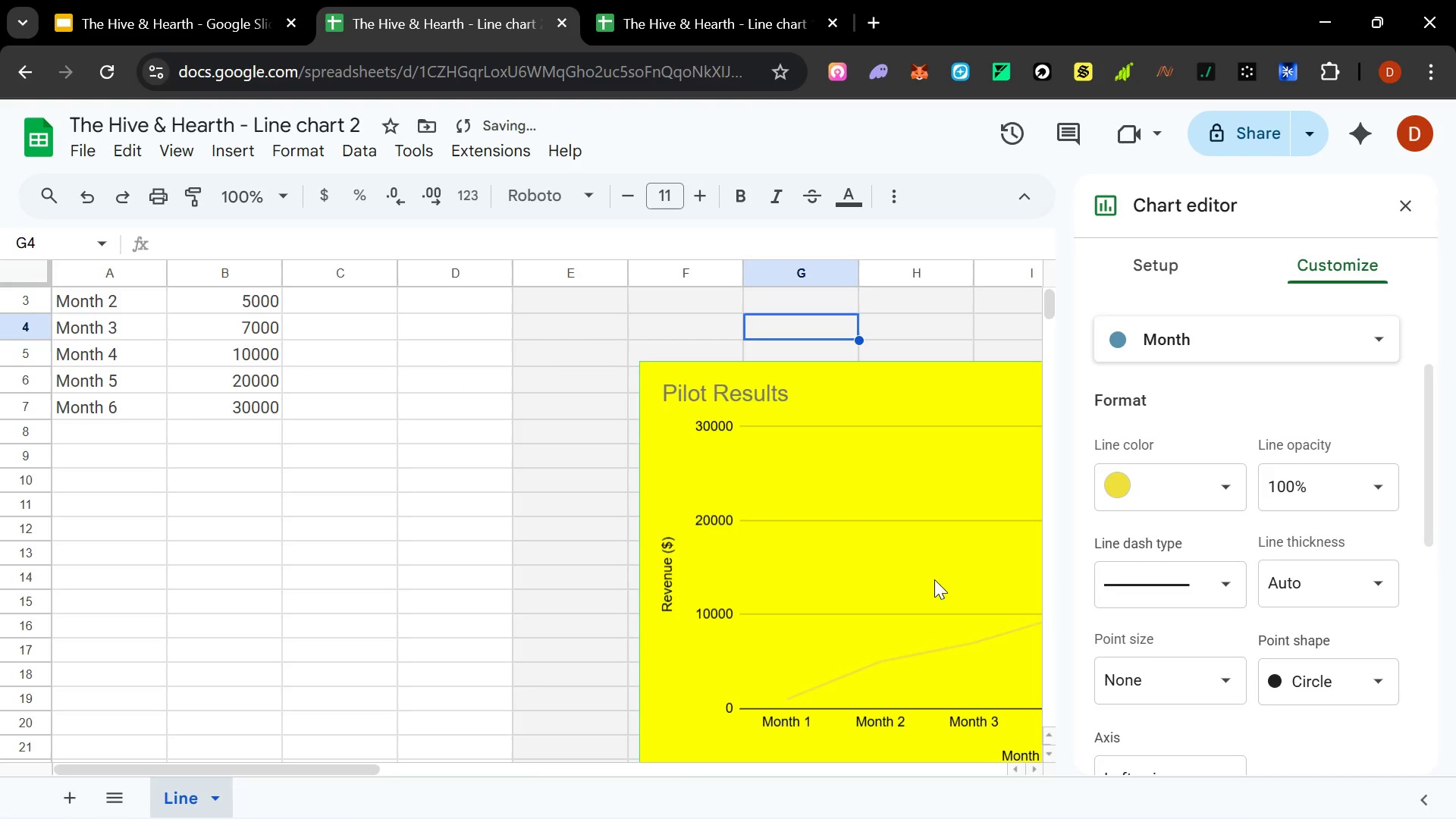 
key(Control+Z)
 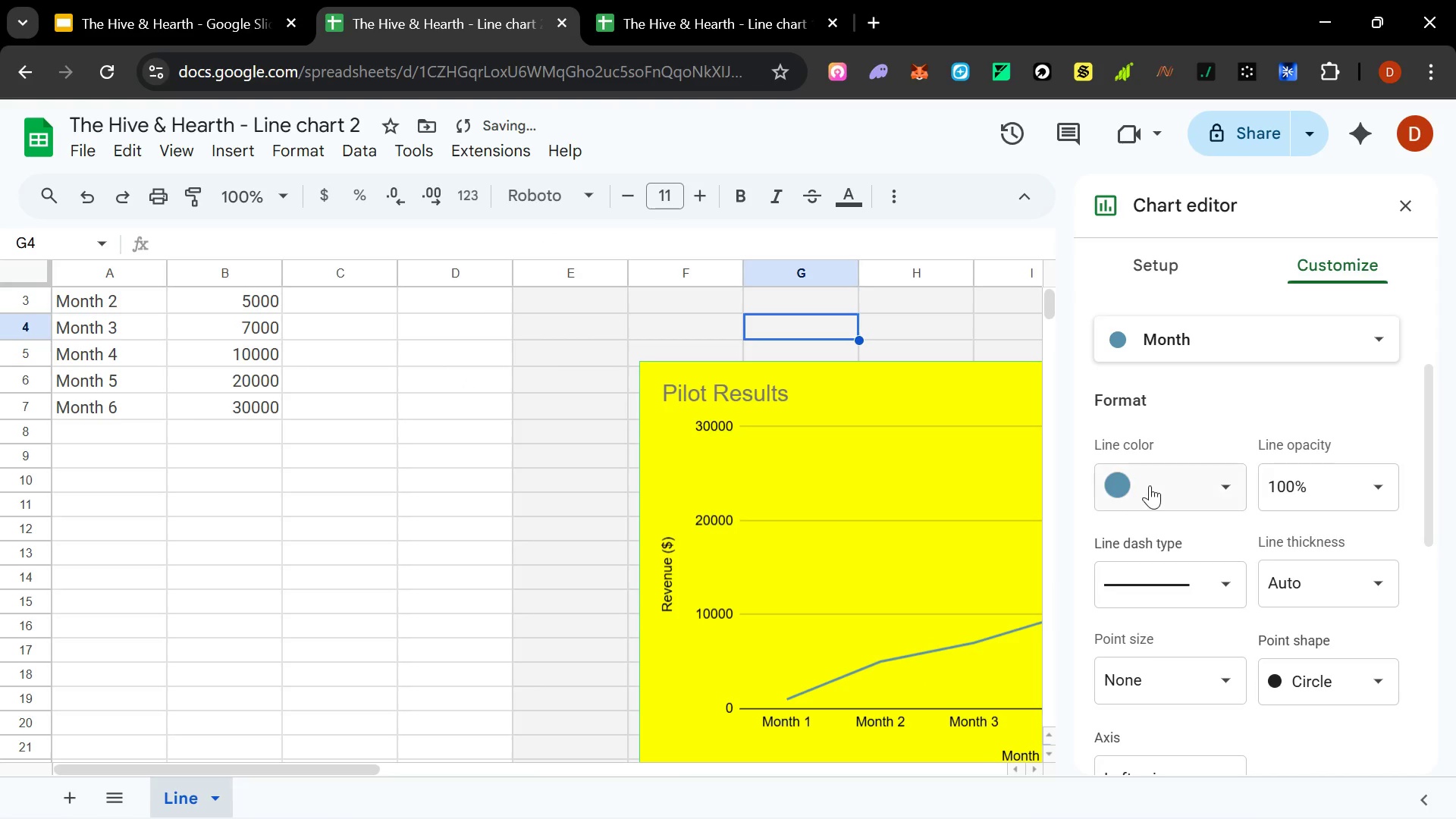 
scroll: coordinate [1164, 482], scroll_direction: up, amount: 7.0
 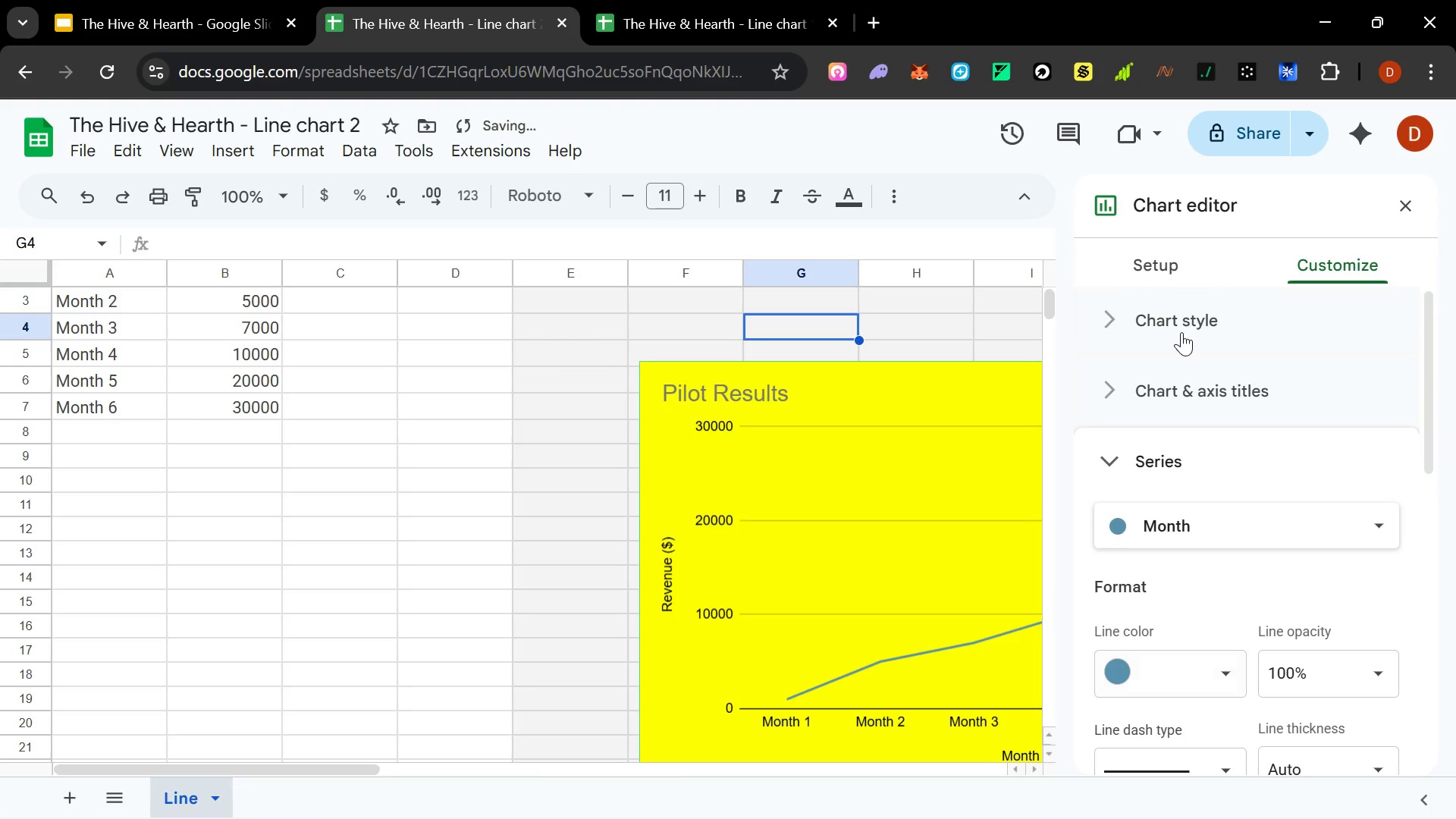 
left_click([1183, 323])
 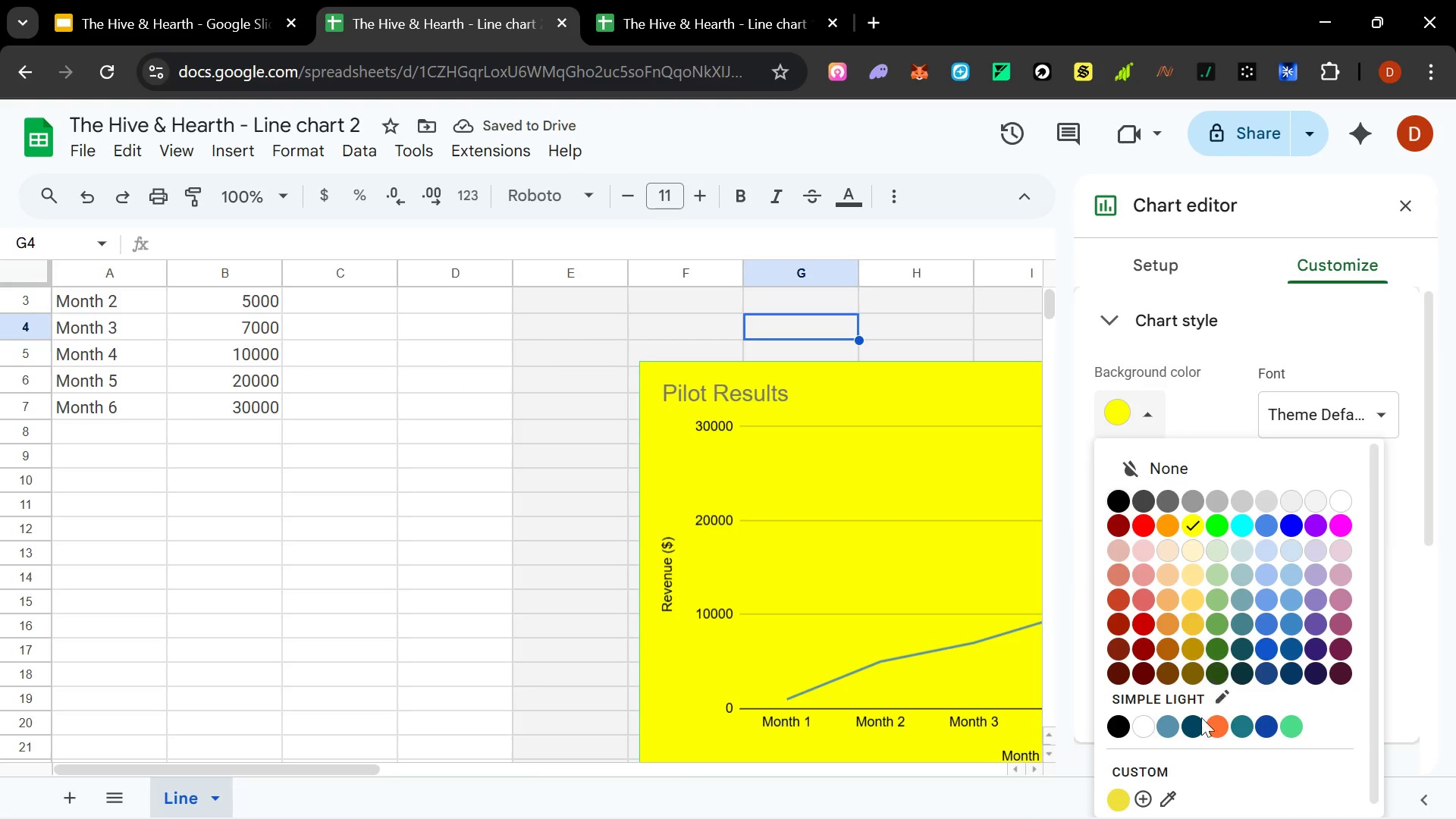 
left_click([1122, 789])
 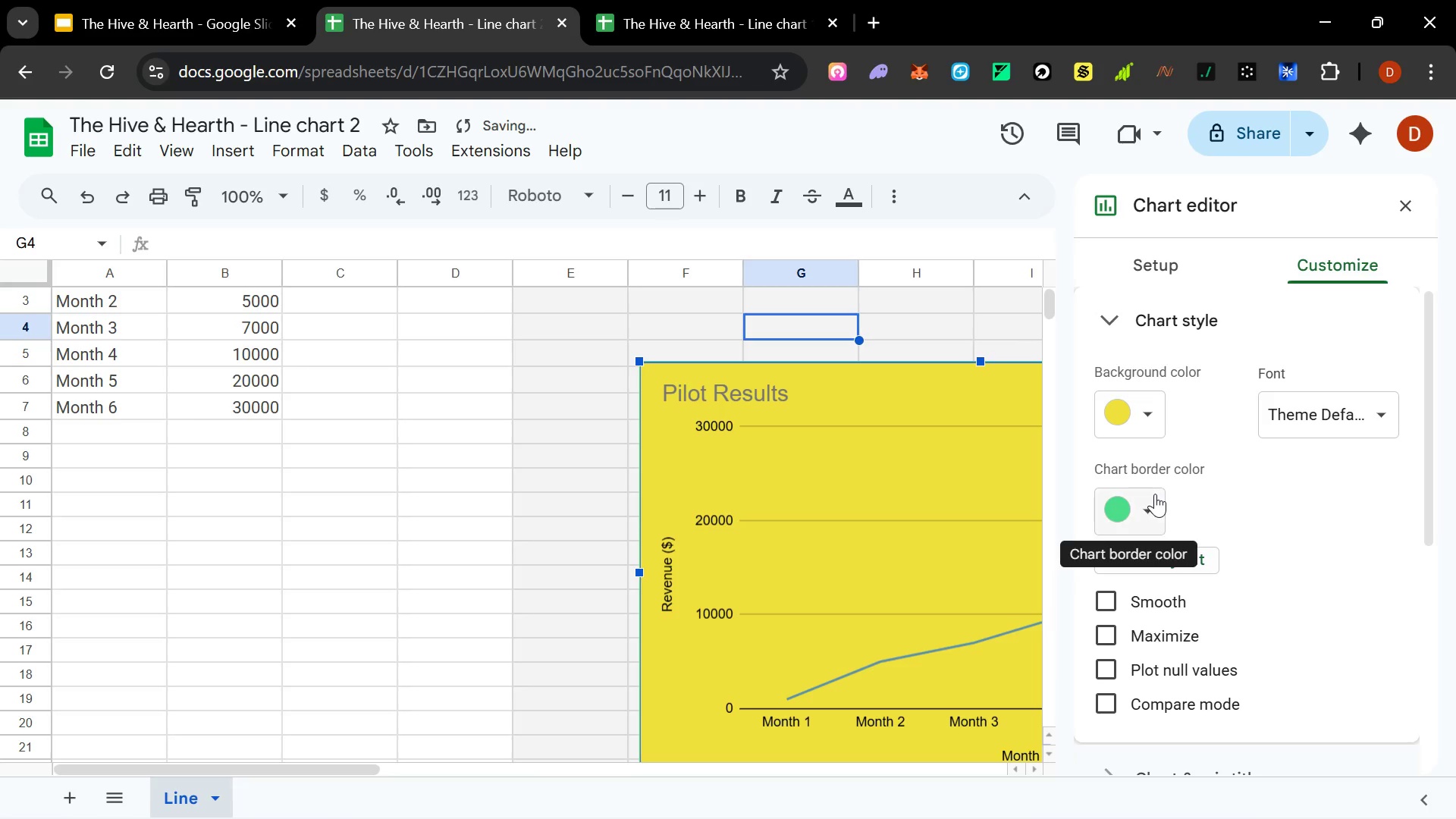 
left_click([1149, 508])
 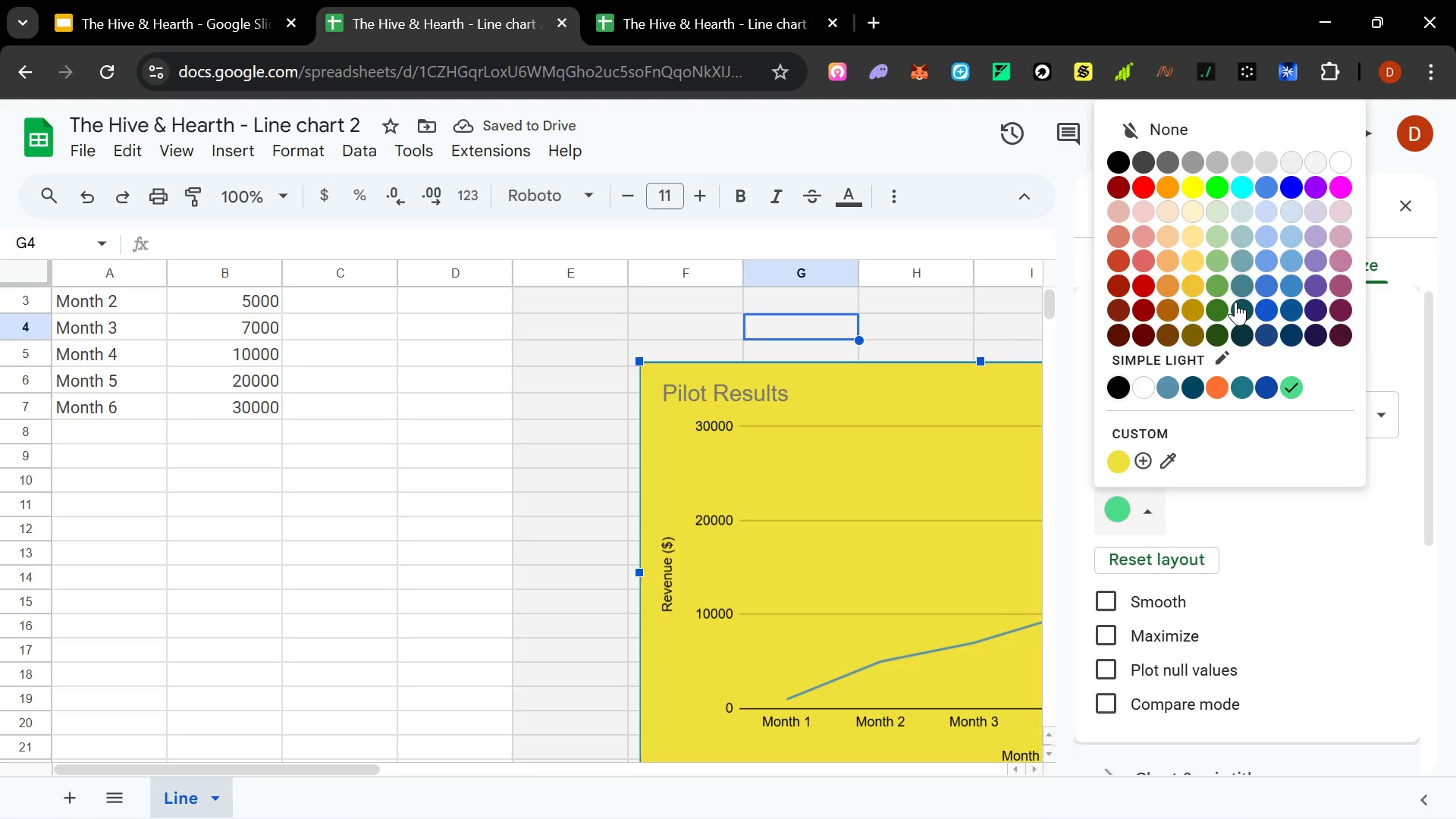 
left_click([1214, 305])
 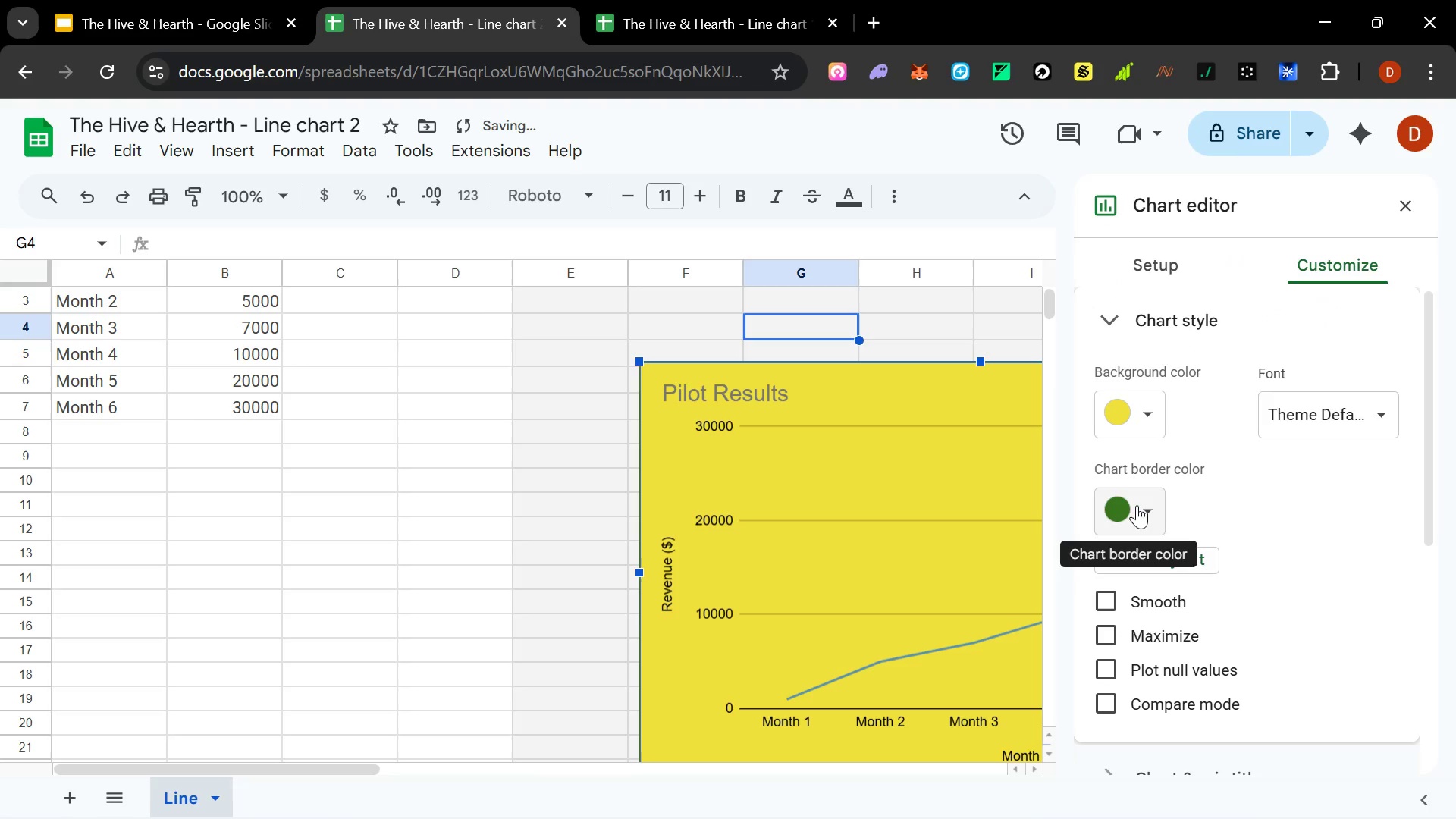 
scroll: coordinate [1166, 508], scroll_direction: down, amount: 5.0
 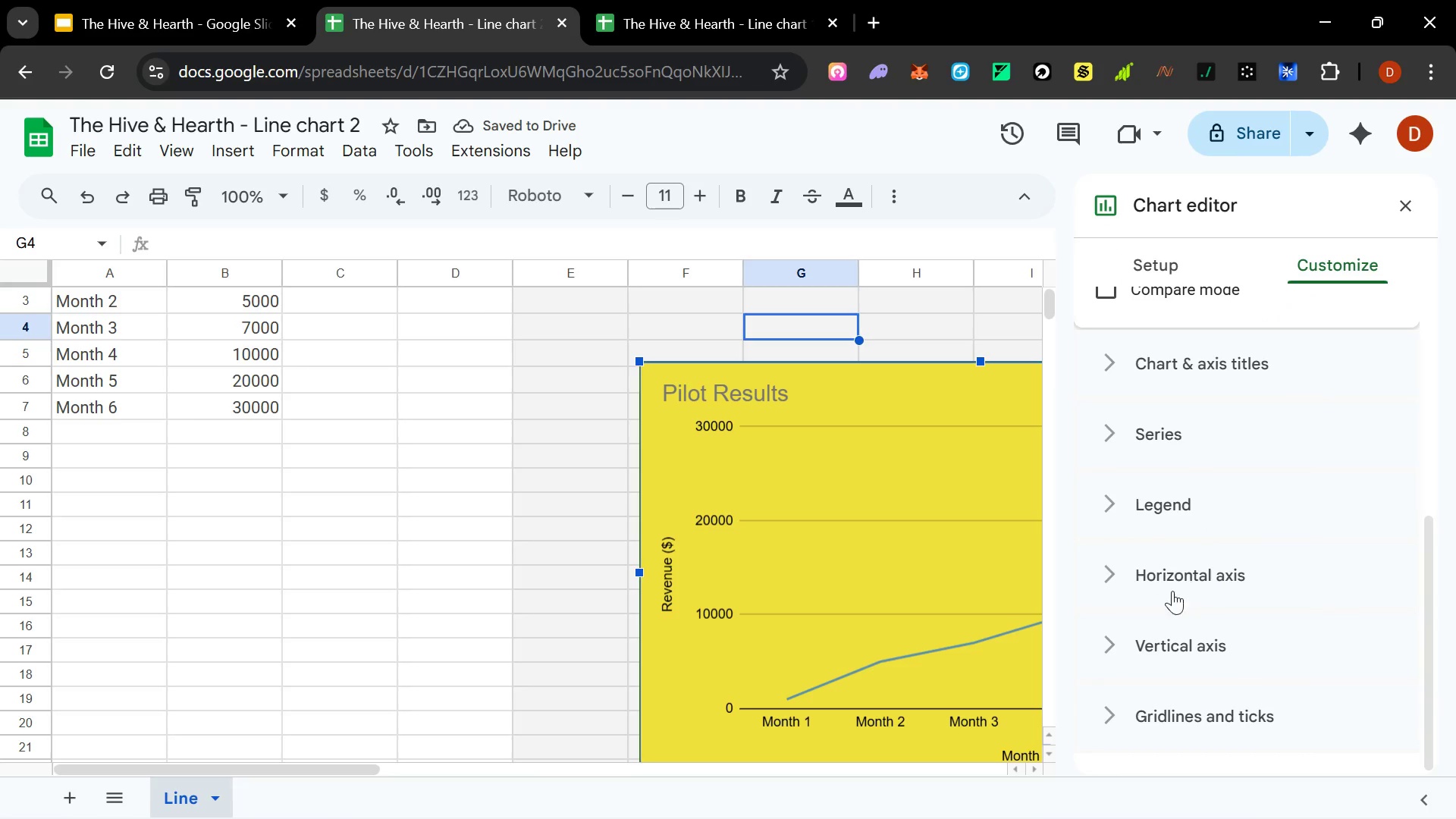 
left_click([1112, 574])
 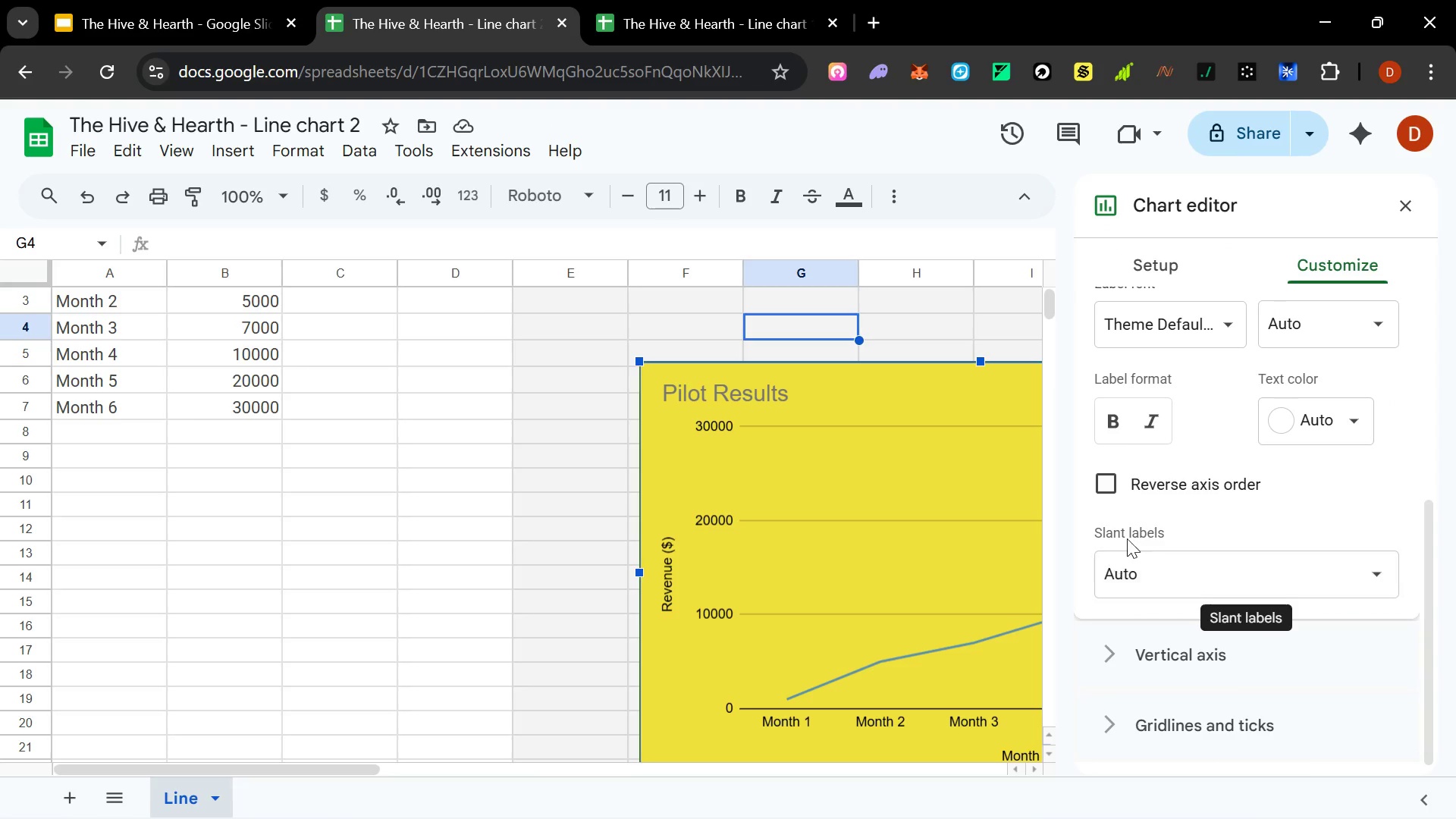 
scroll: coordinate [1153, 531], scroll_direction: up, amount: 2.0
 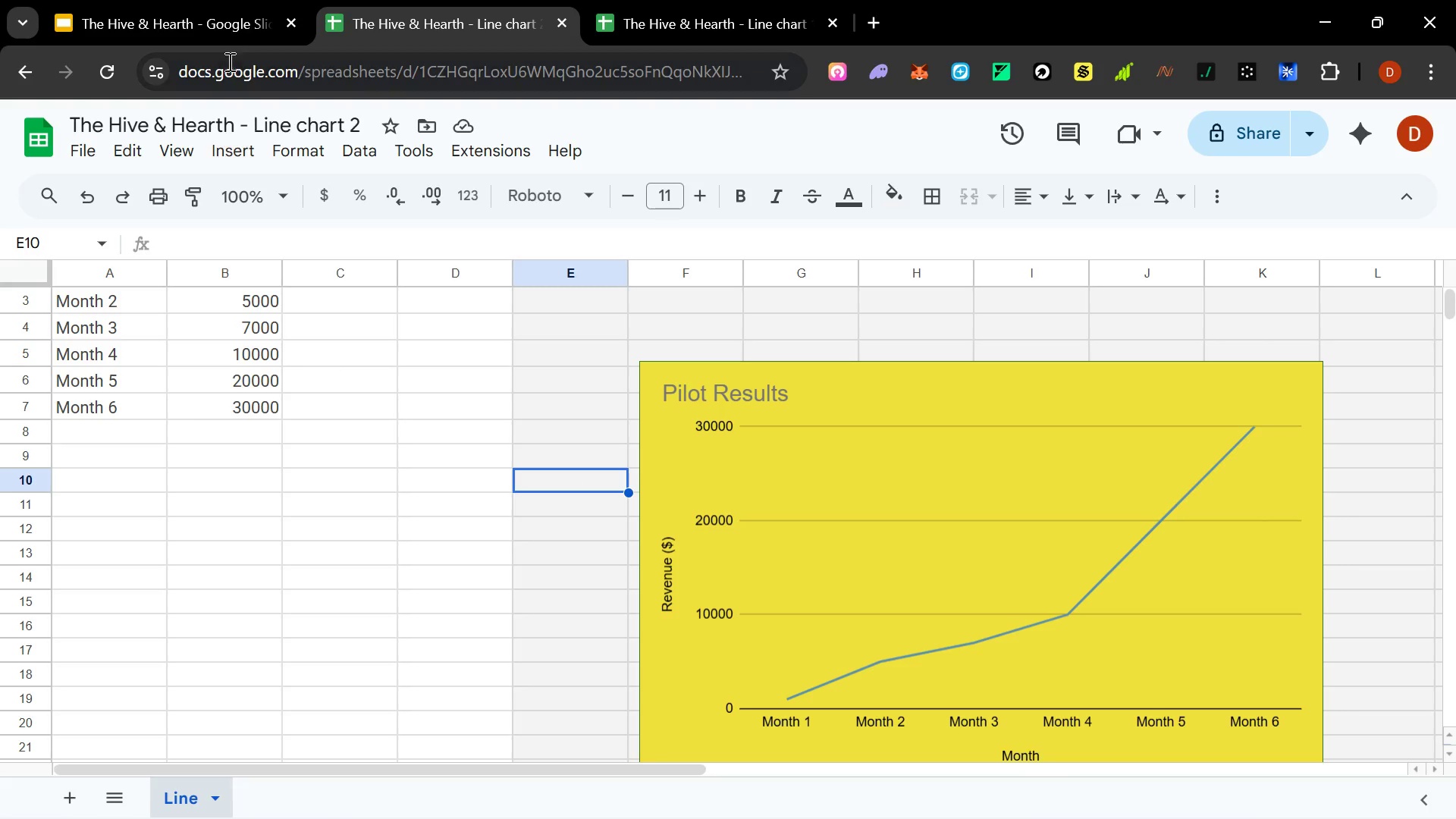 
left_click([209, 13])
 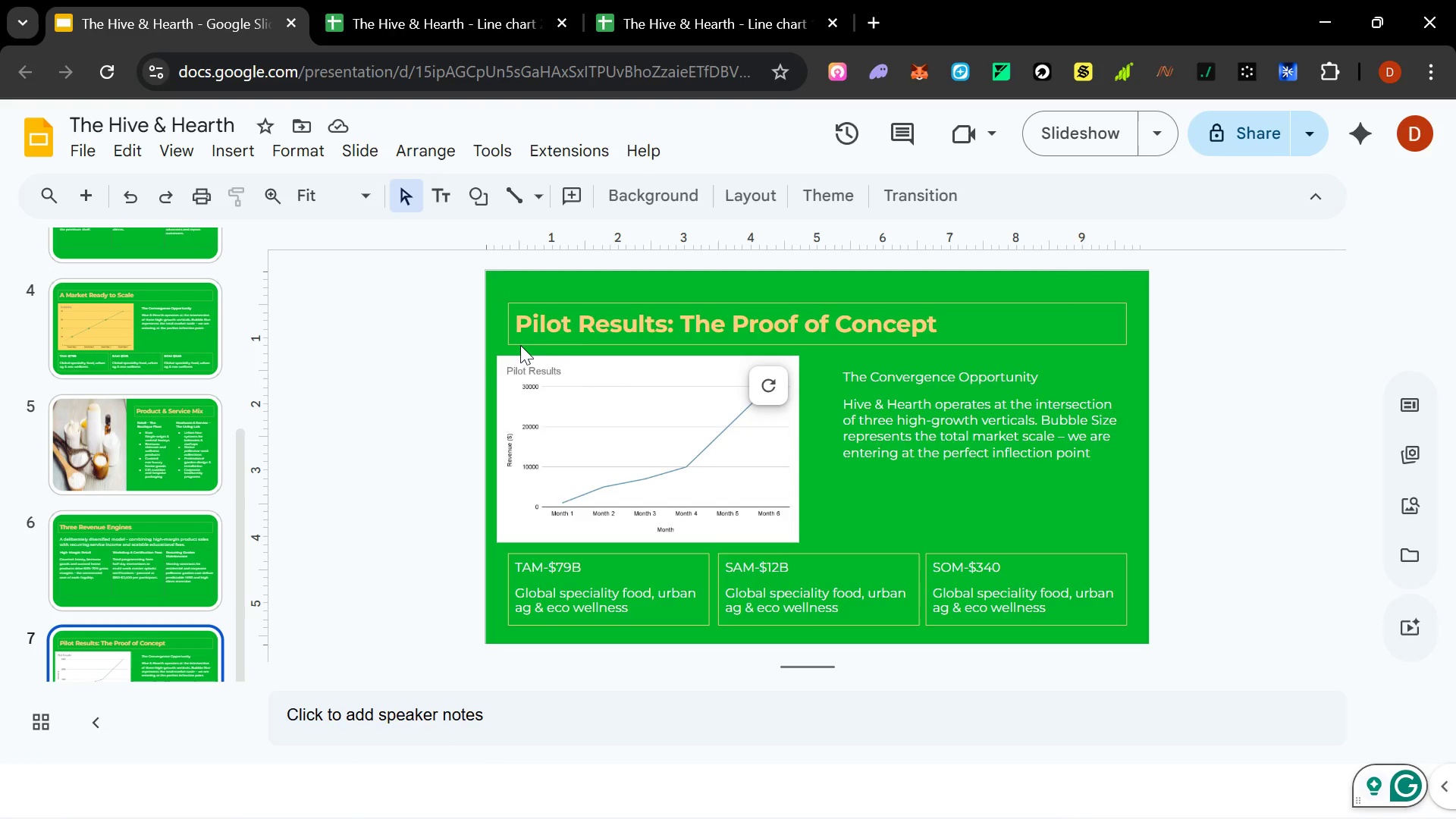 
left_click([627, 384])
 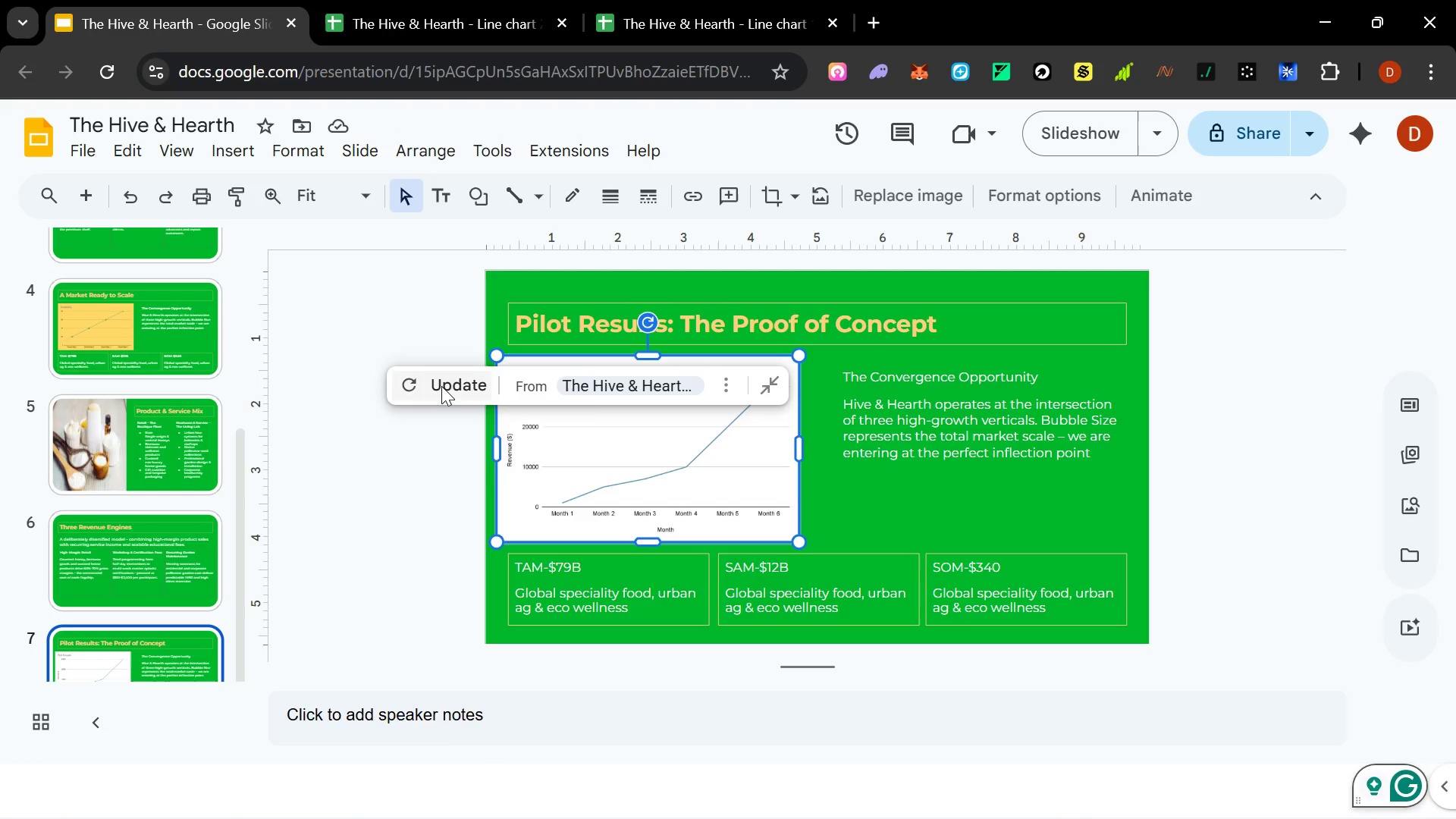 
left_click([439, 388])
 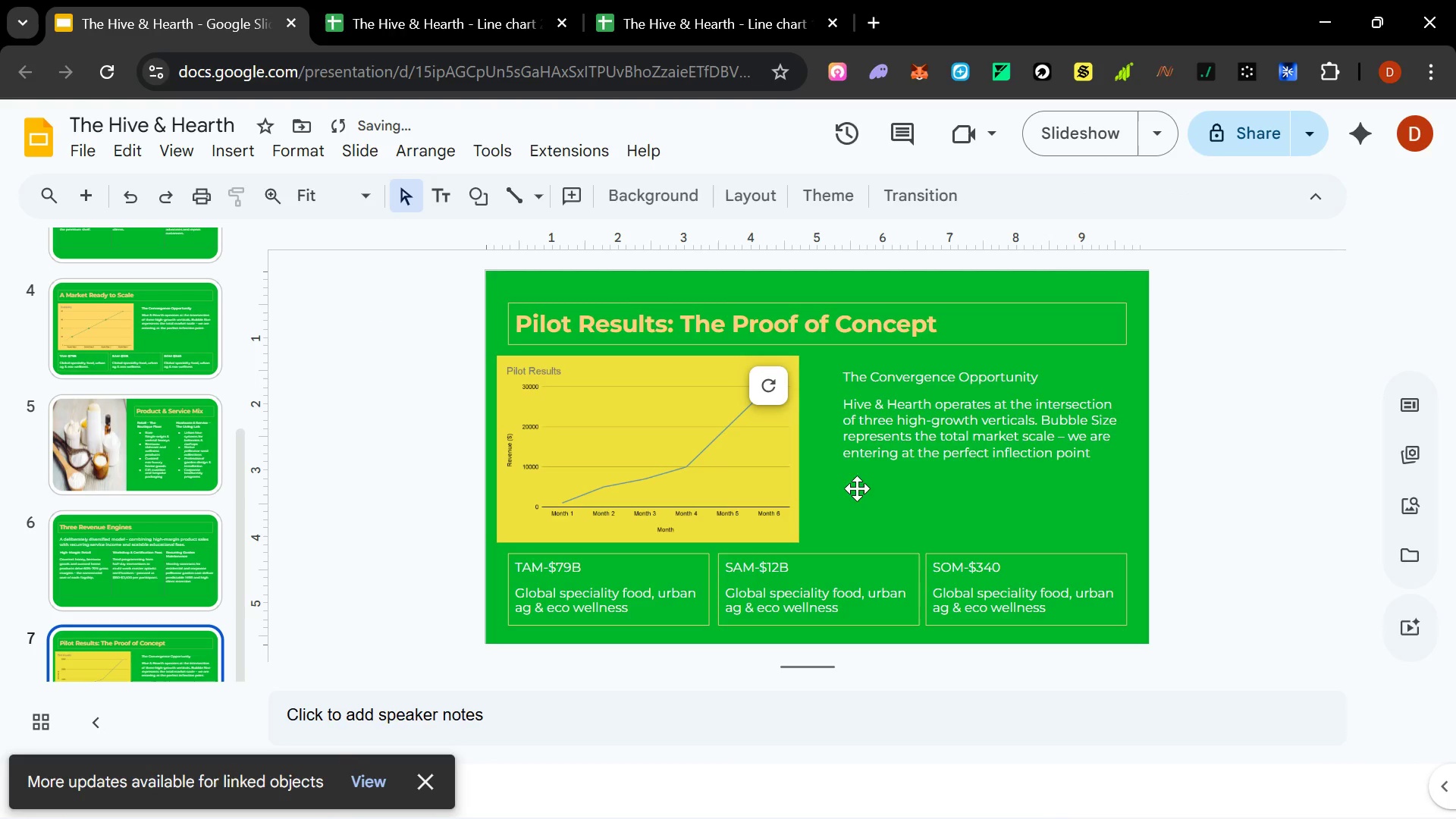 
left_click([915, 508])
 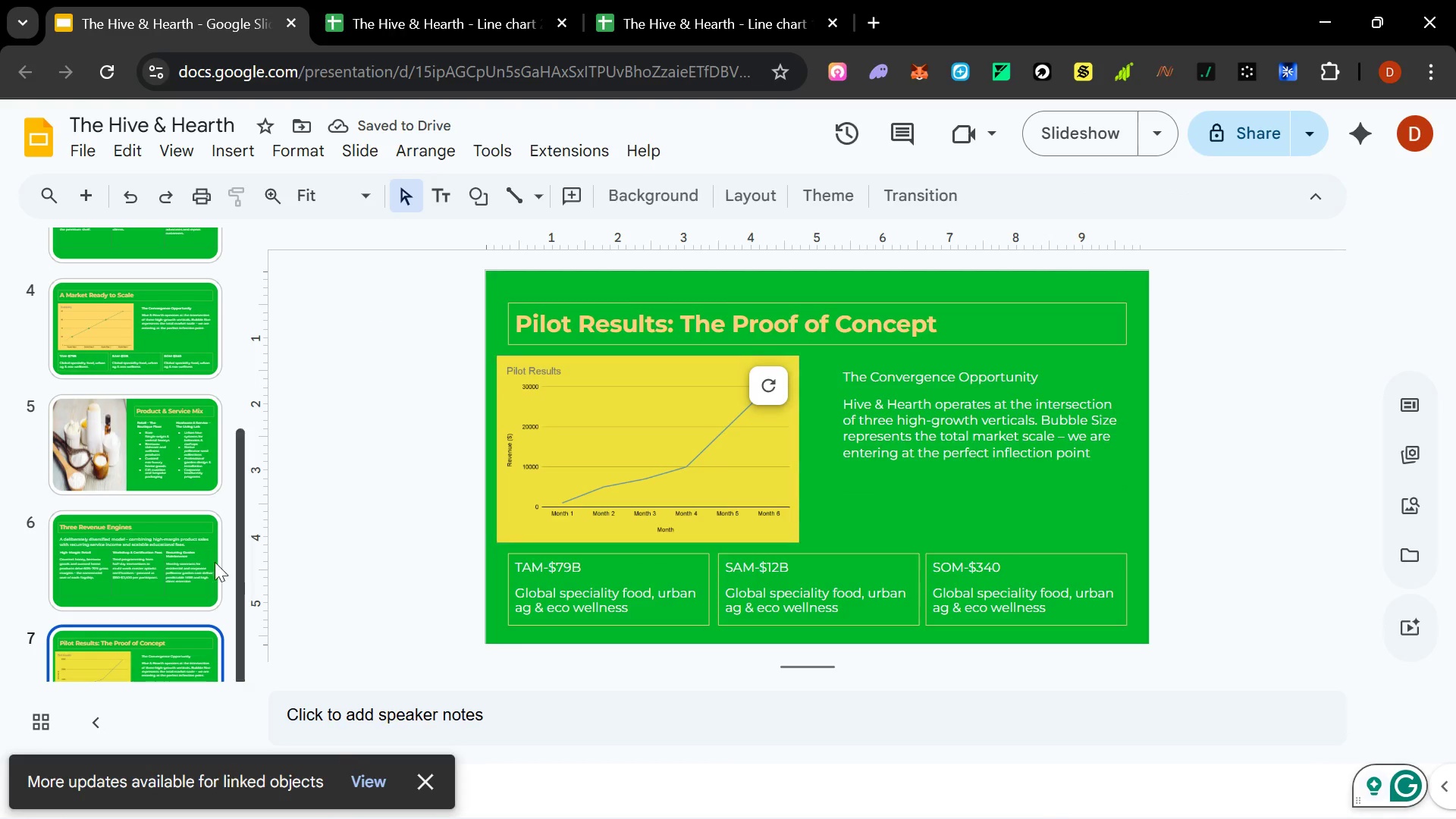 
left_click([193, 651])
 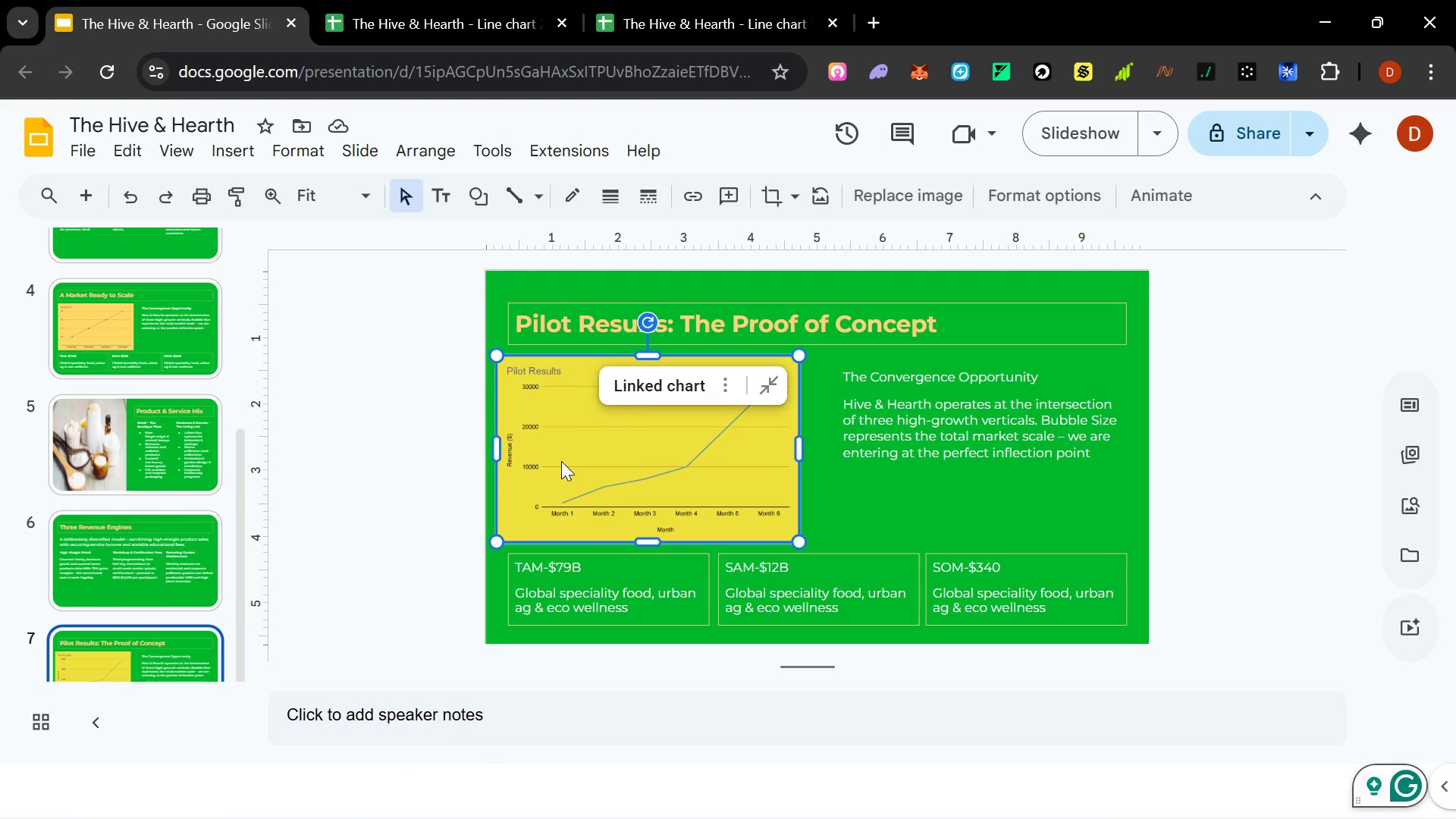 
hold_key(key=ArrowRight, duration=0.75)
 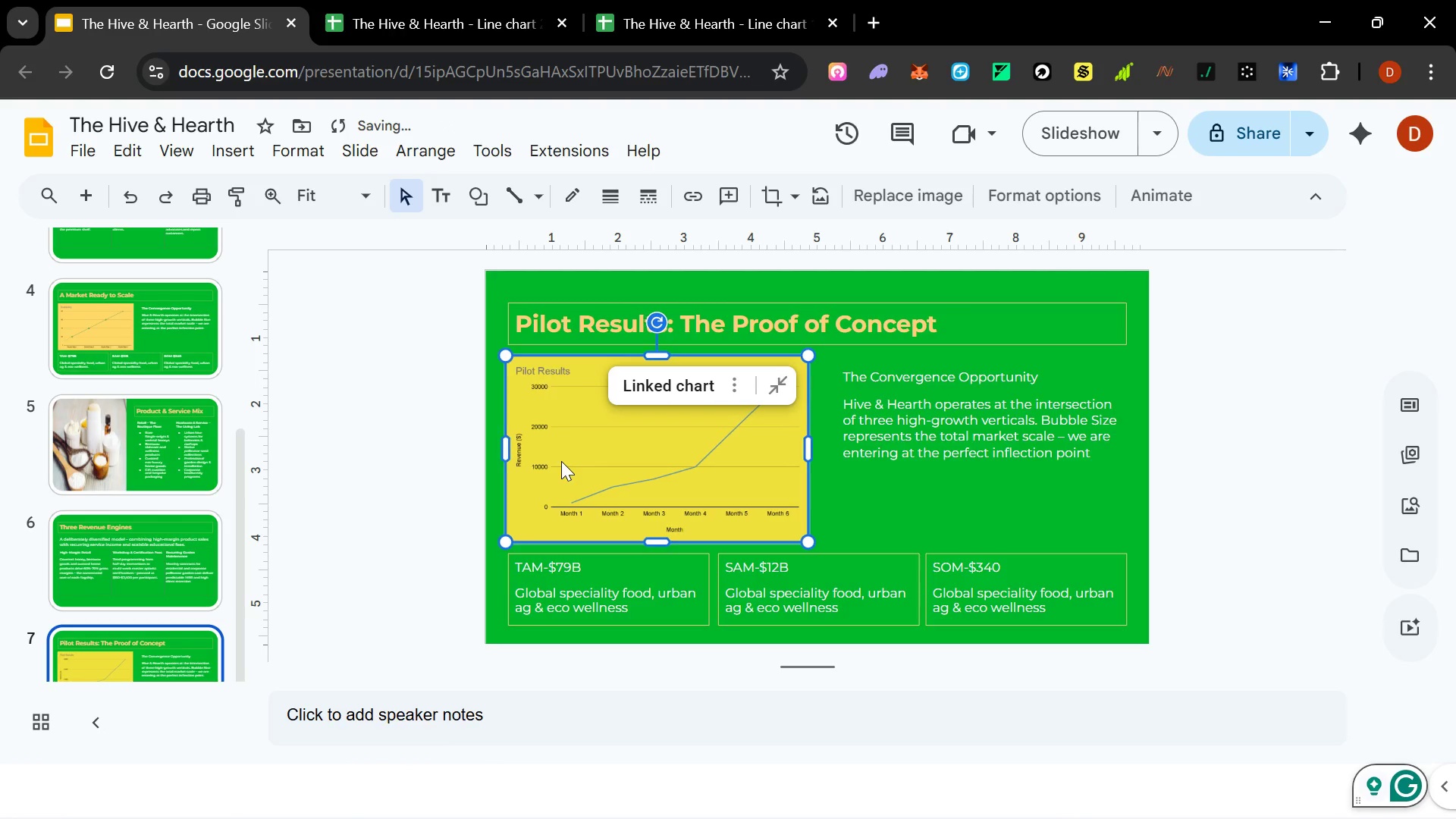 
key(ArrowLeft)
 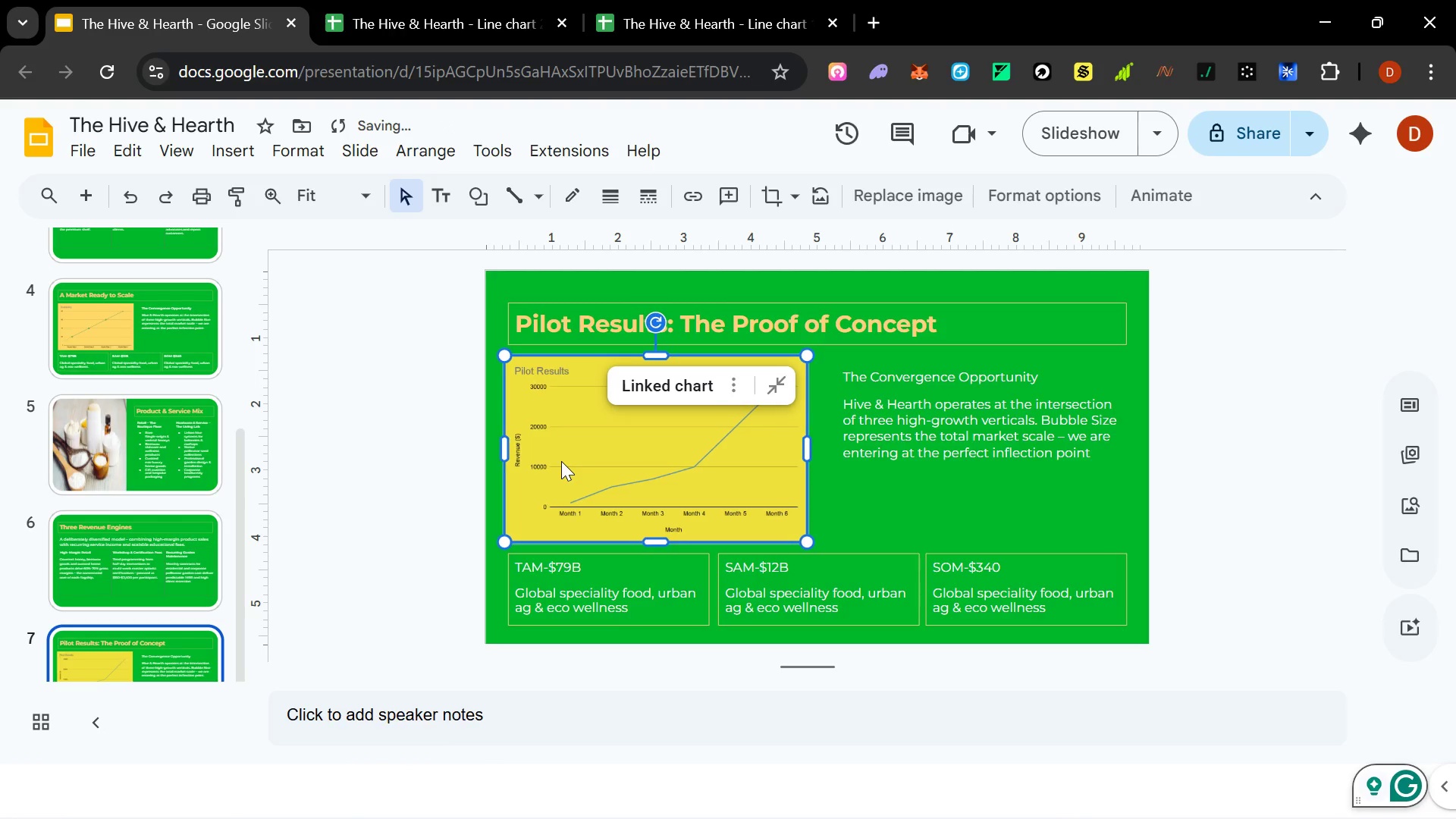 
key(ArrowLeft)
 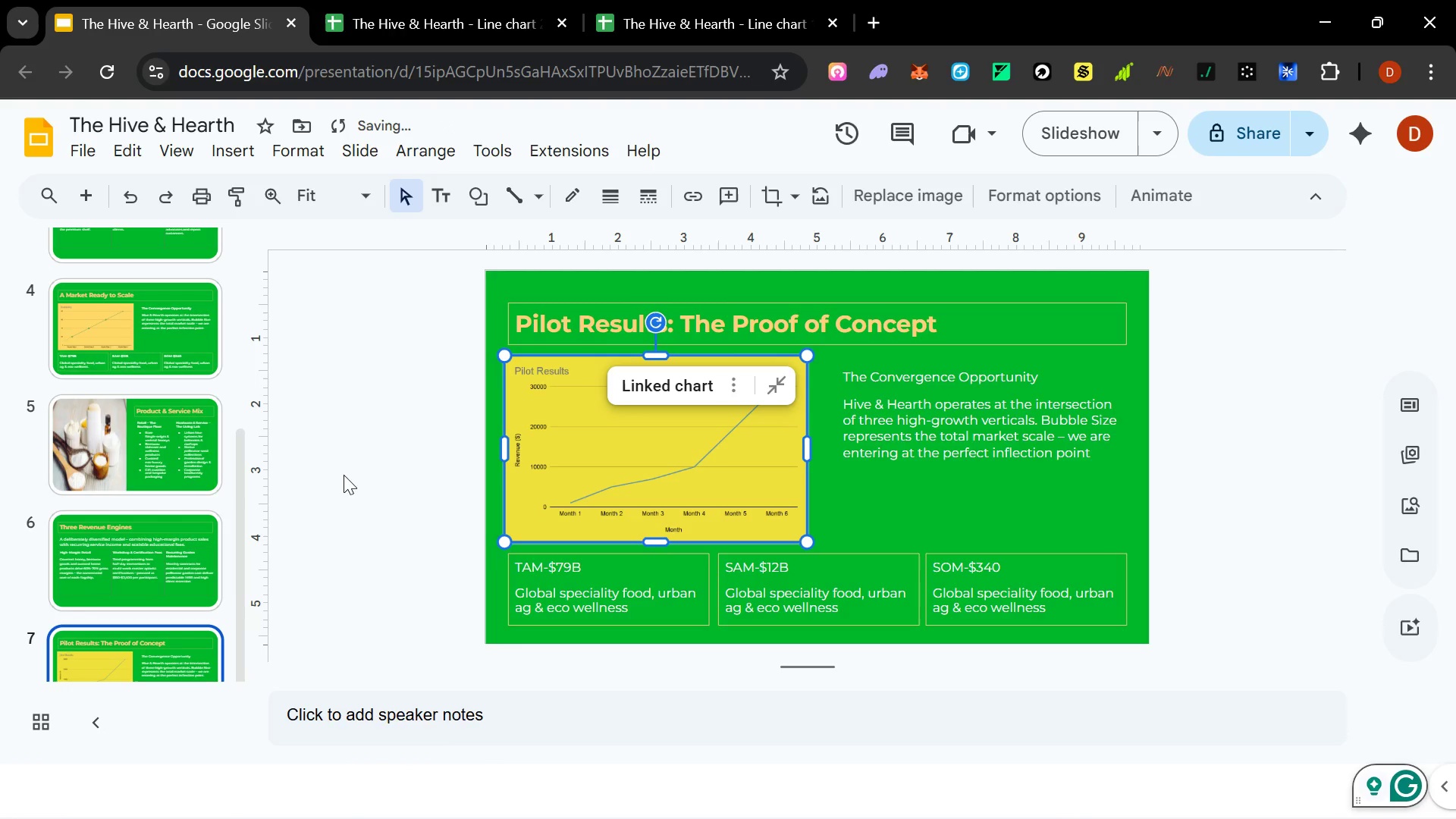 
scroll: coordinate [167, 582], scroll_direction: down, amount: 3.0
 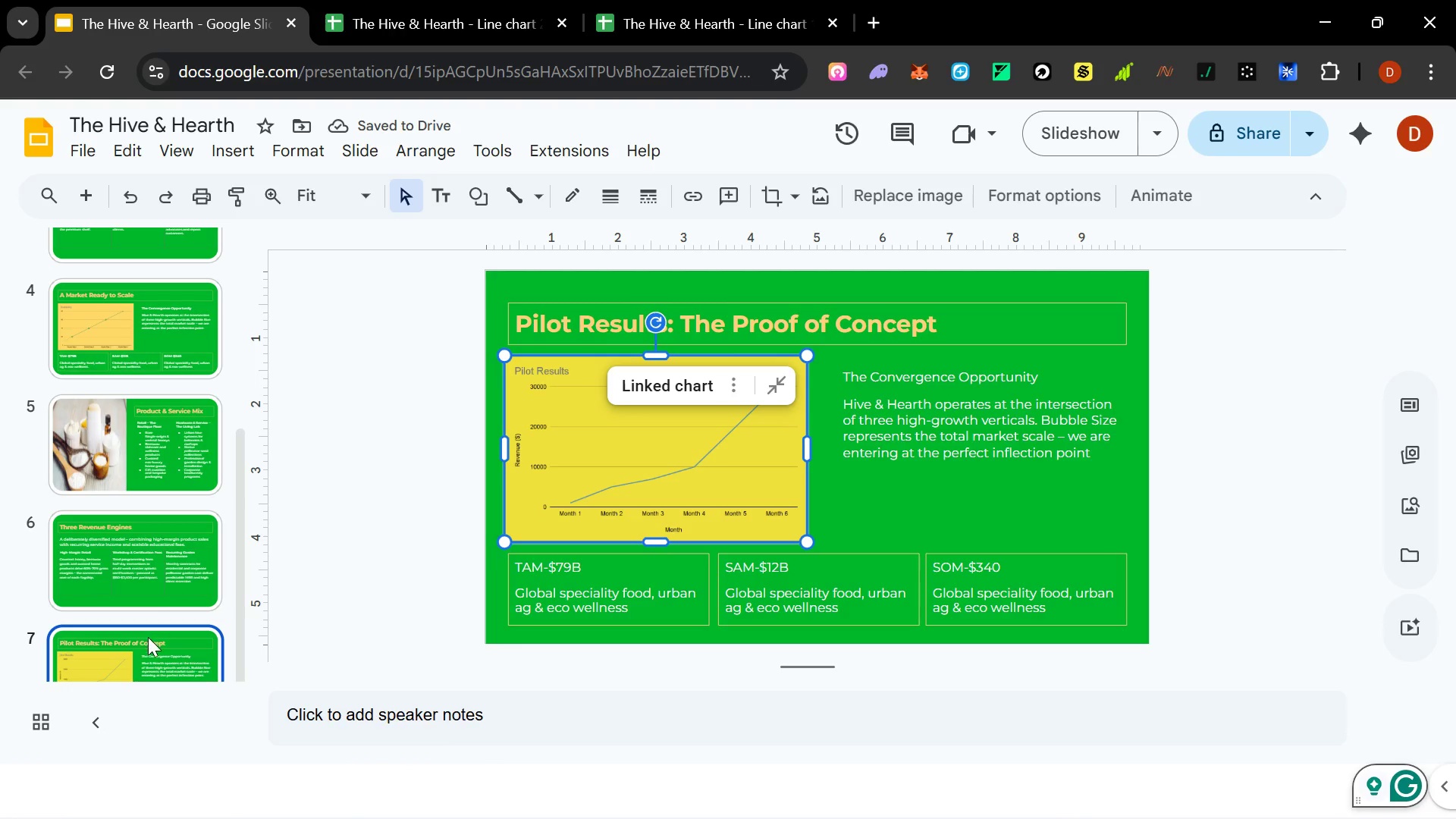 
right_click([152, 642])
 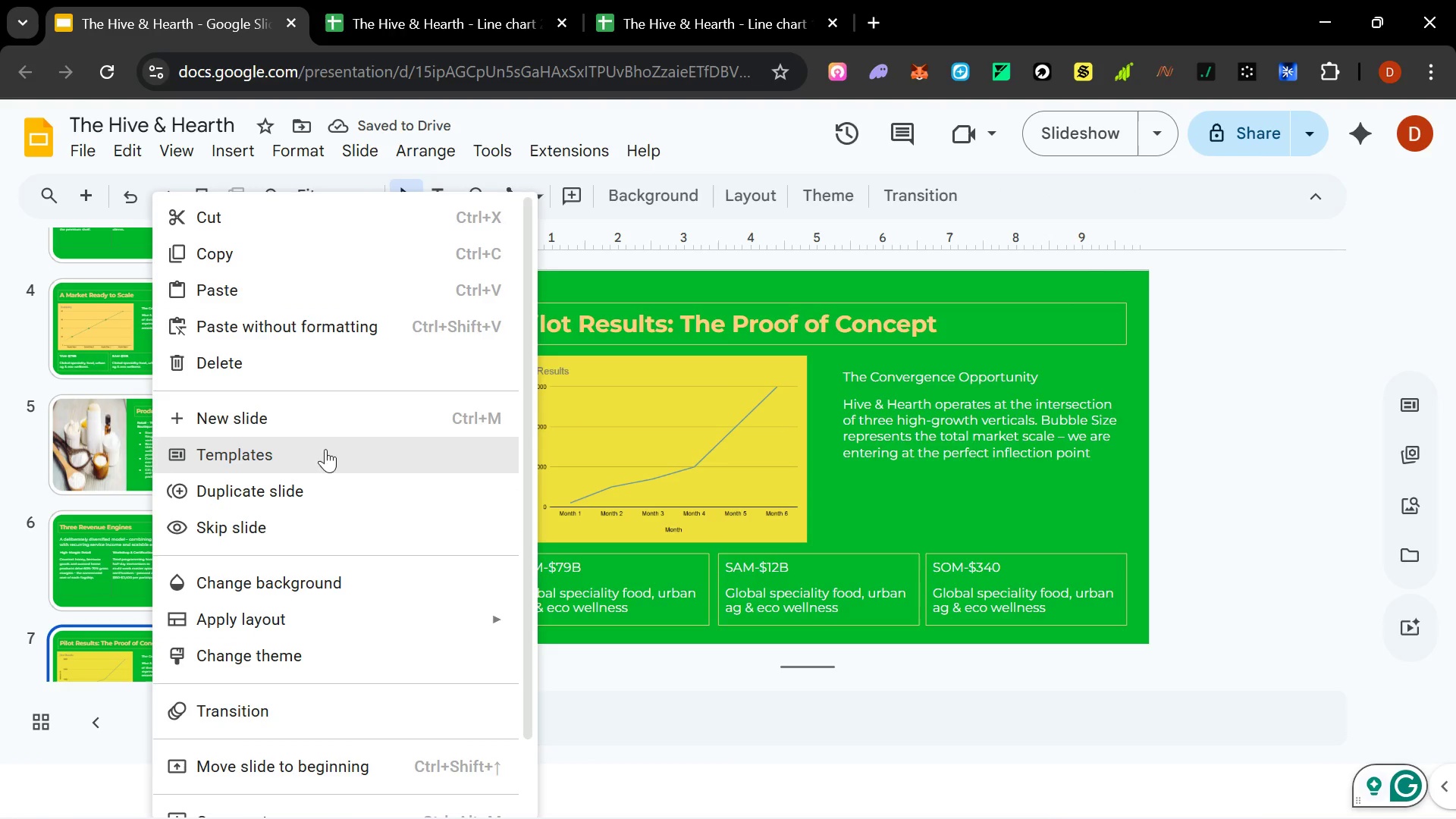 
left_click([326, 429])
 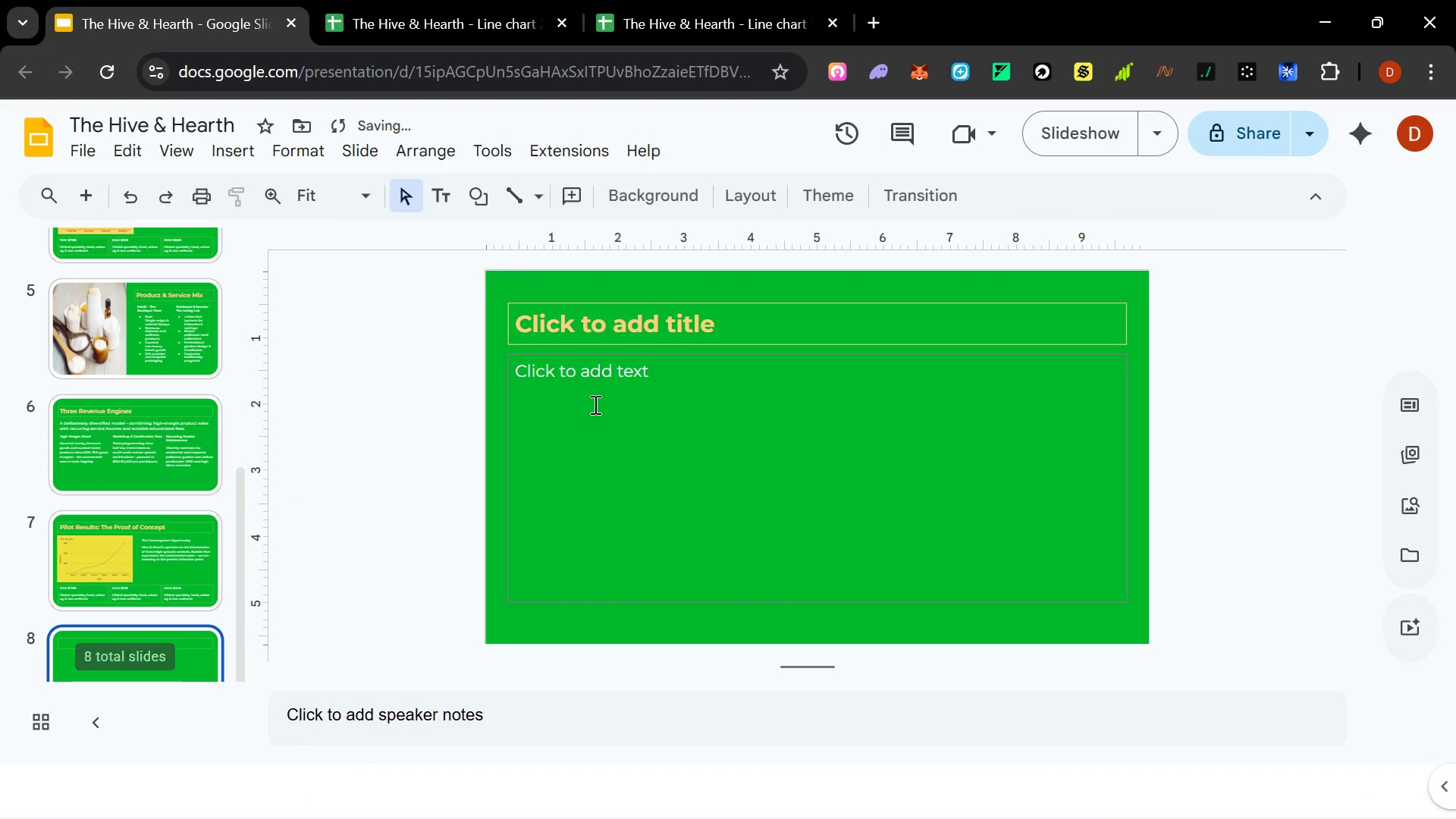 
left_click([595, 404])
 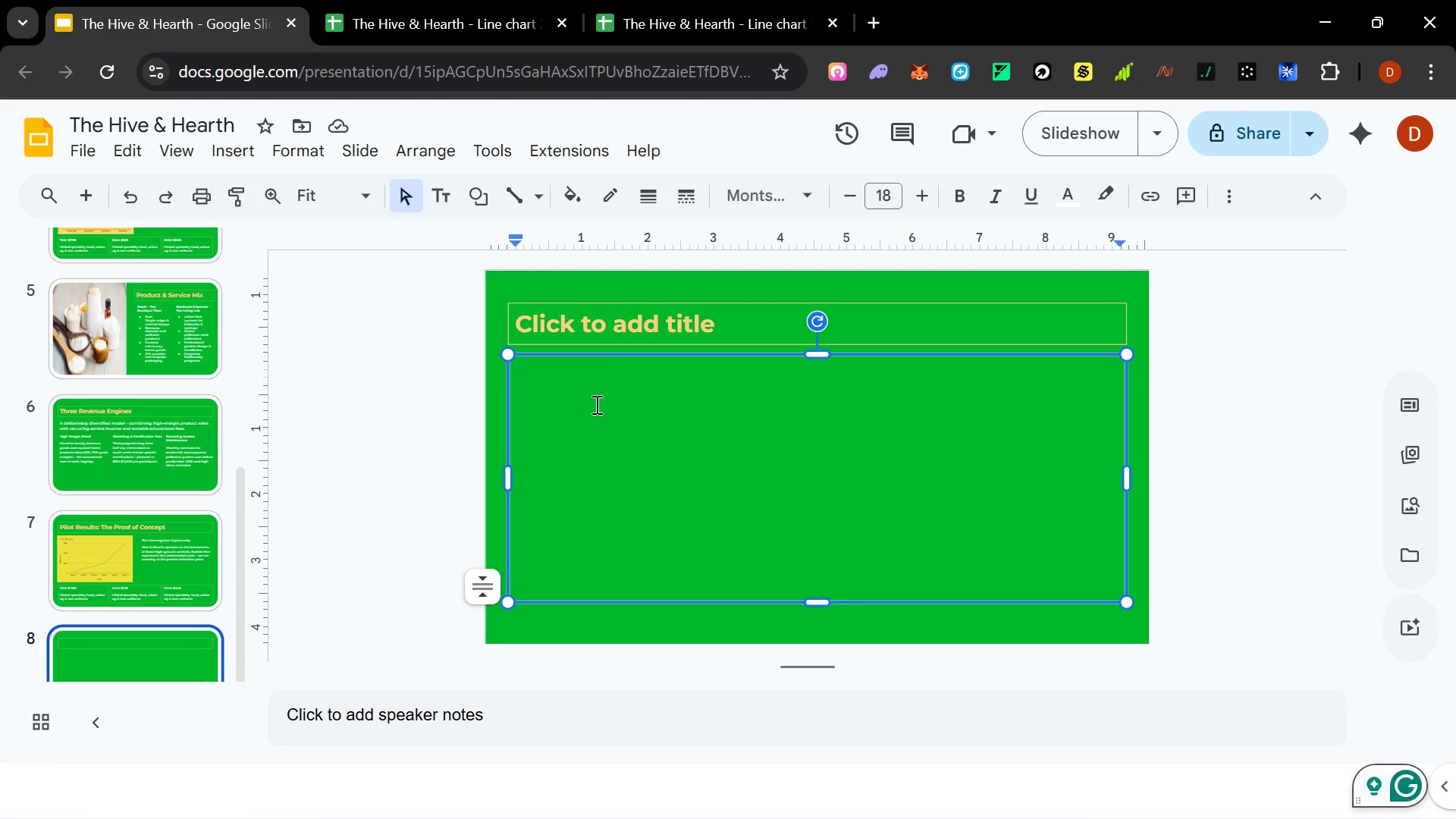 
wait(7.95)
 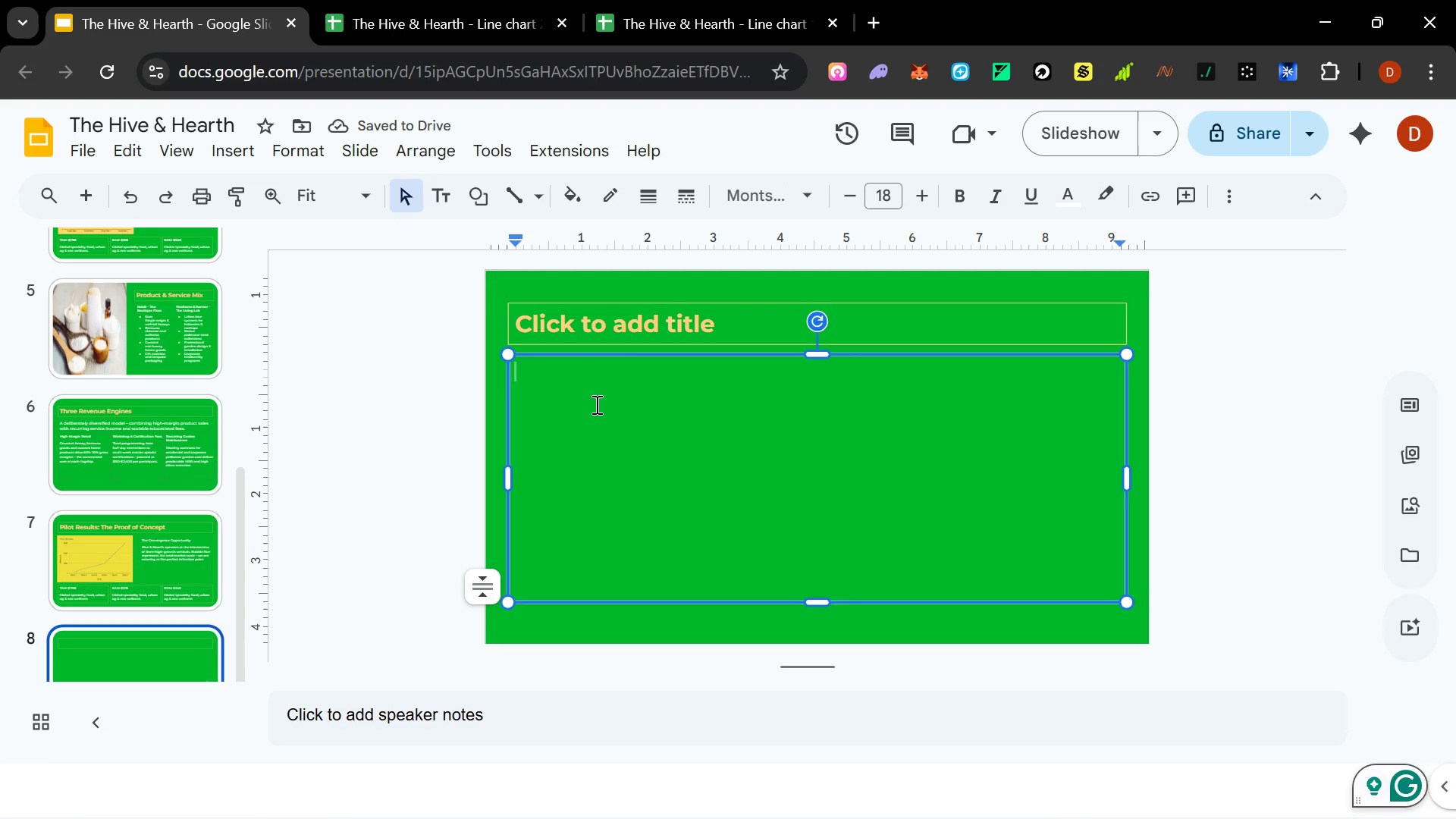 
type(Competitice)
key(Backspace)
key(Backspace)
type(ce)
key(Backspace)
key(Backspace)
type(ve)
 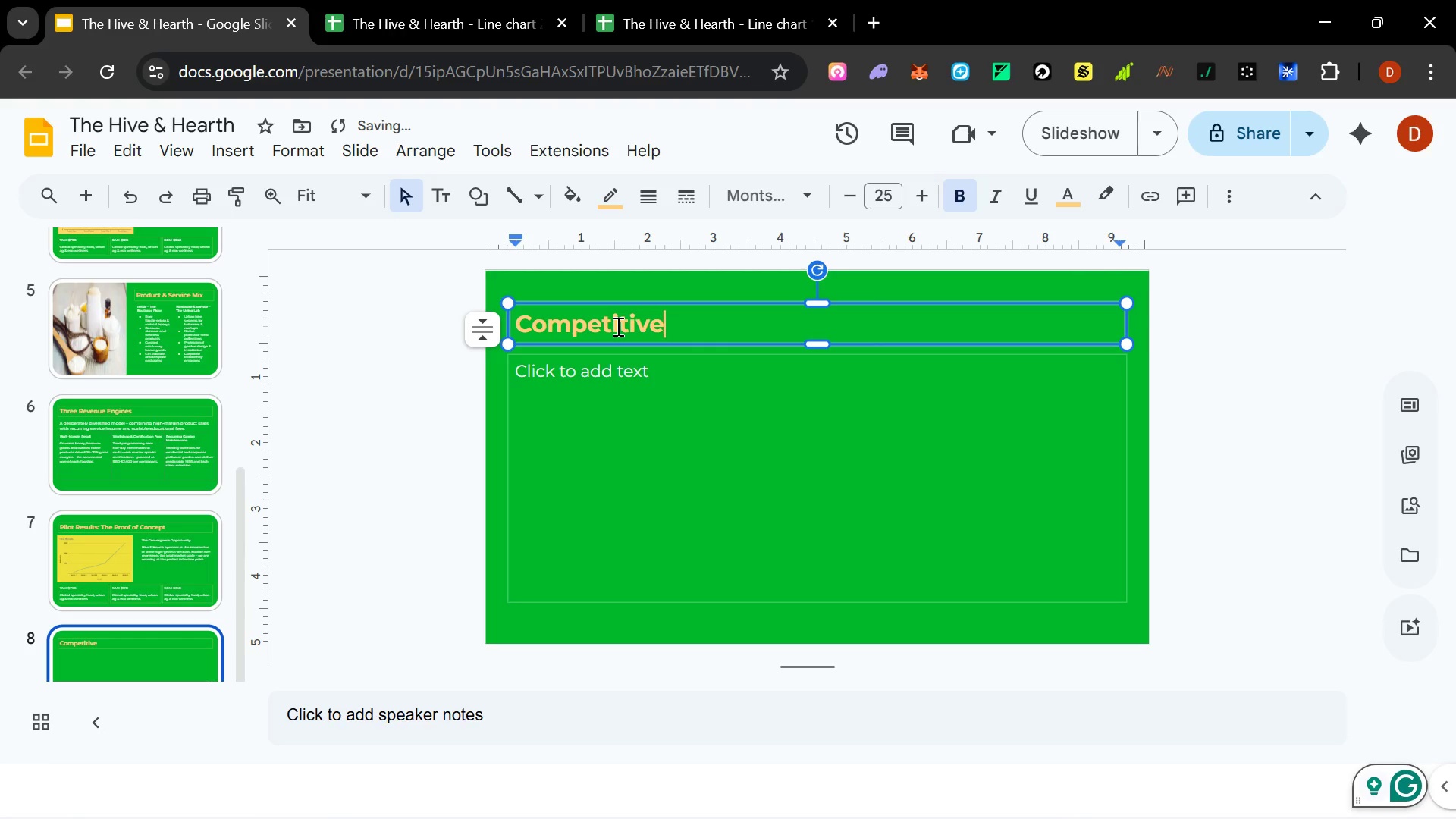 
key(Alt+AltLeft)
 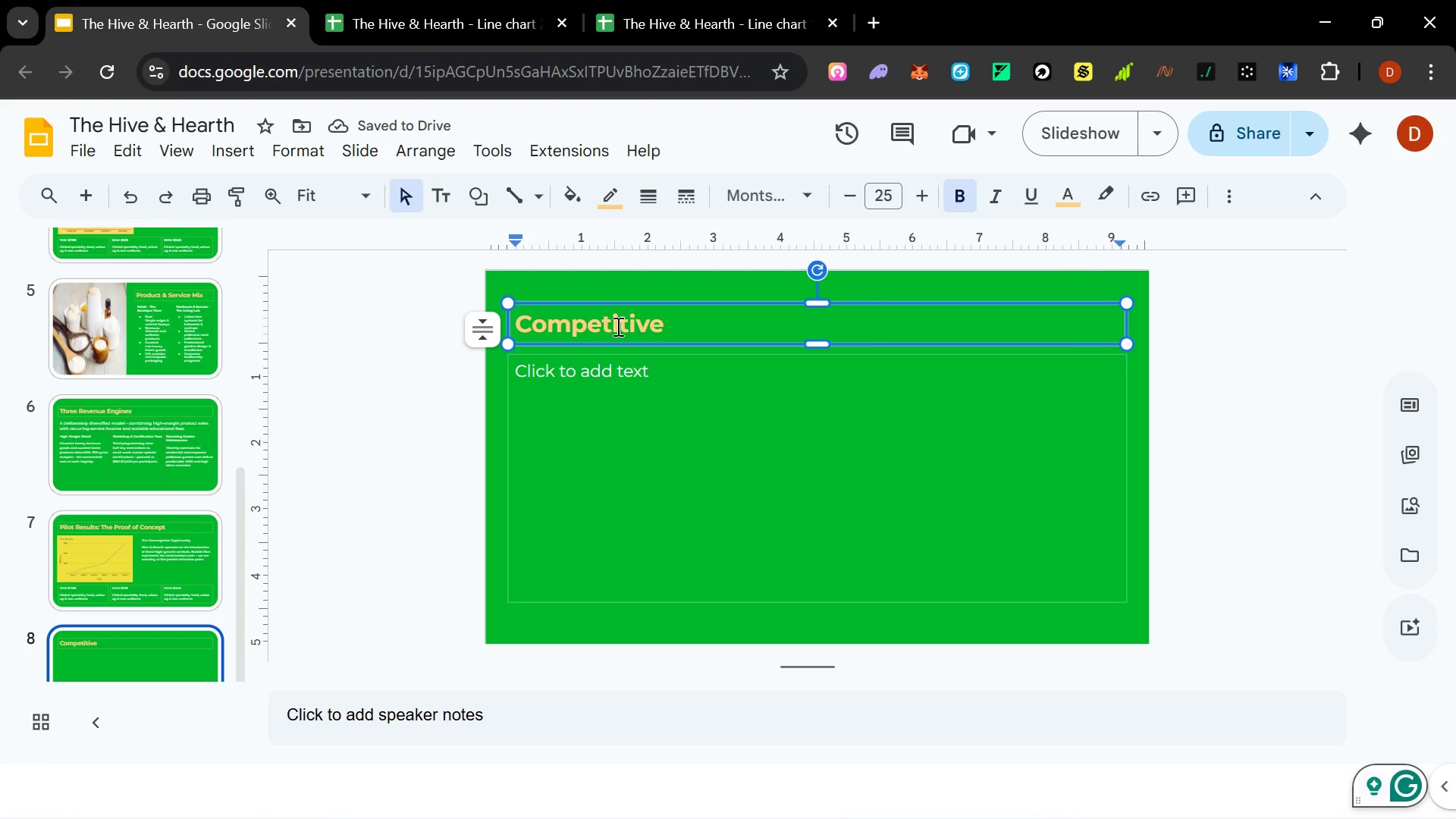 
key(Alt+Tab)